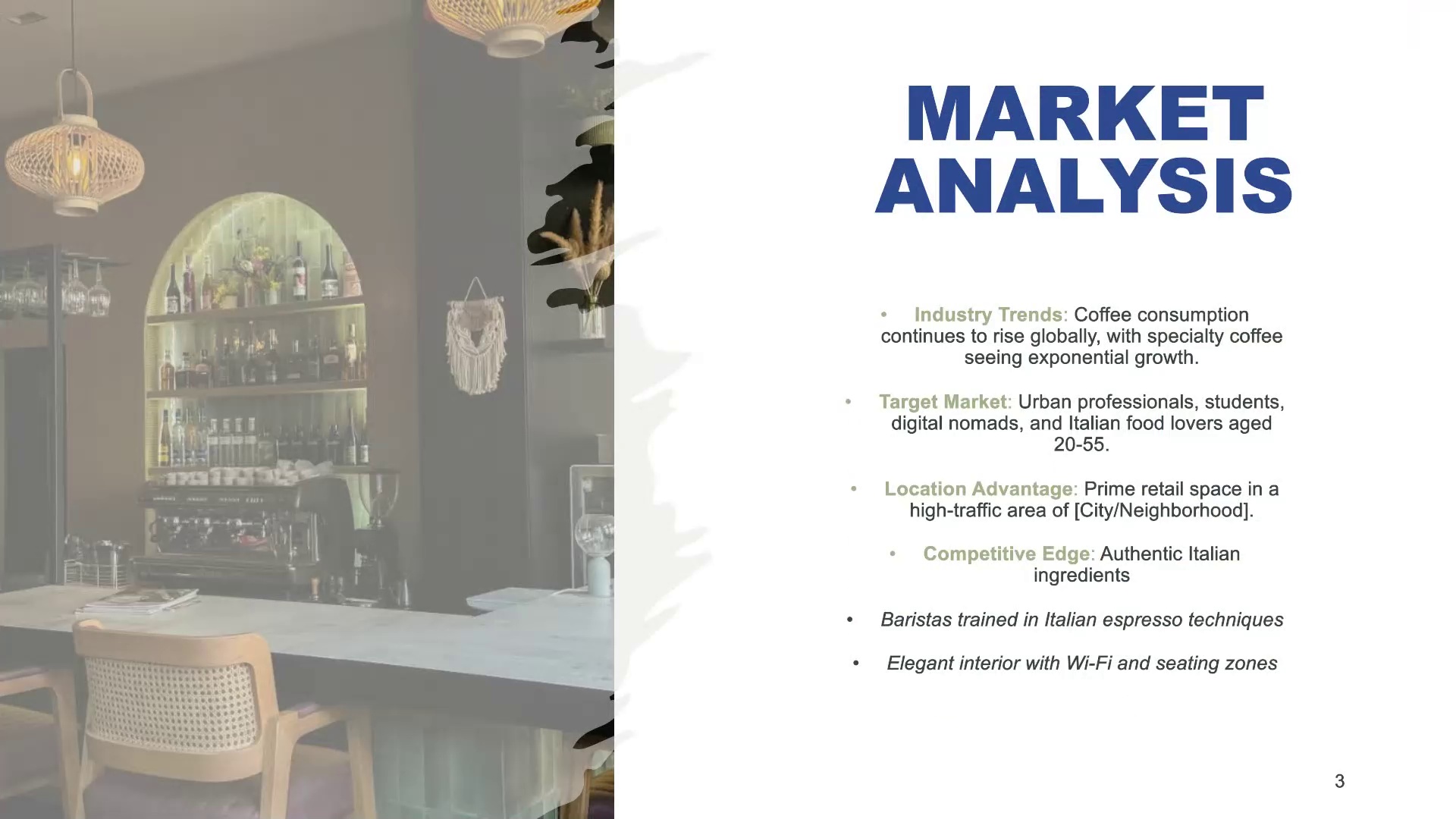 
wait(6.35)
 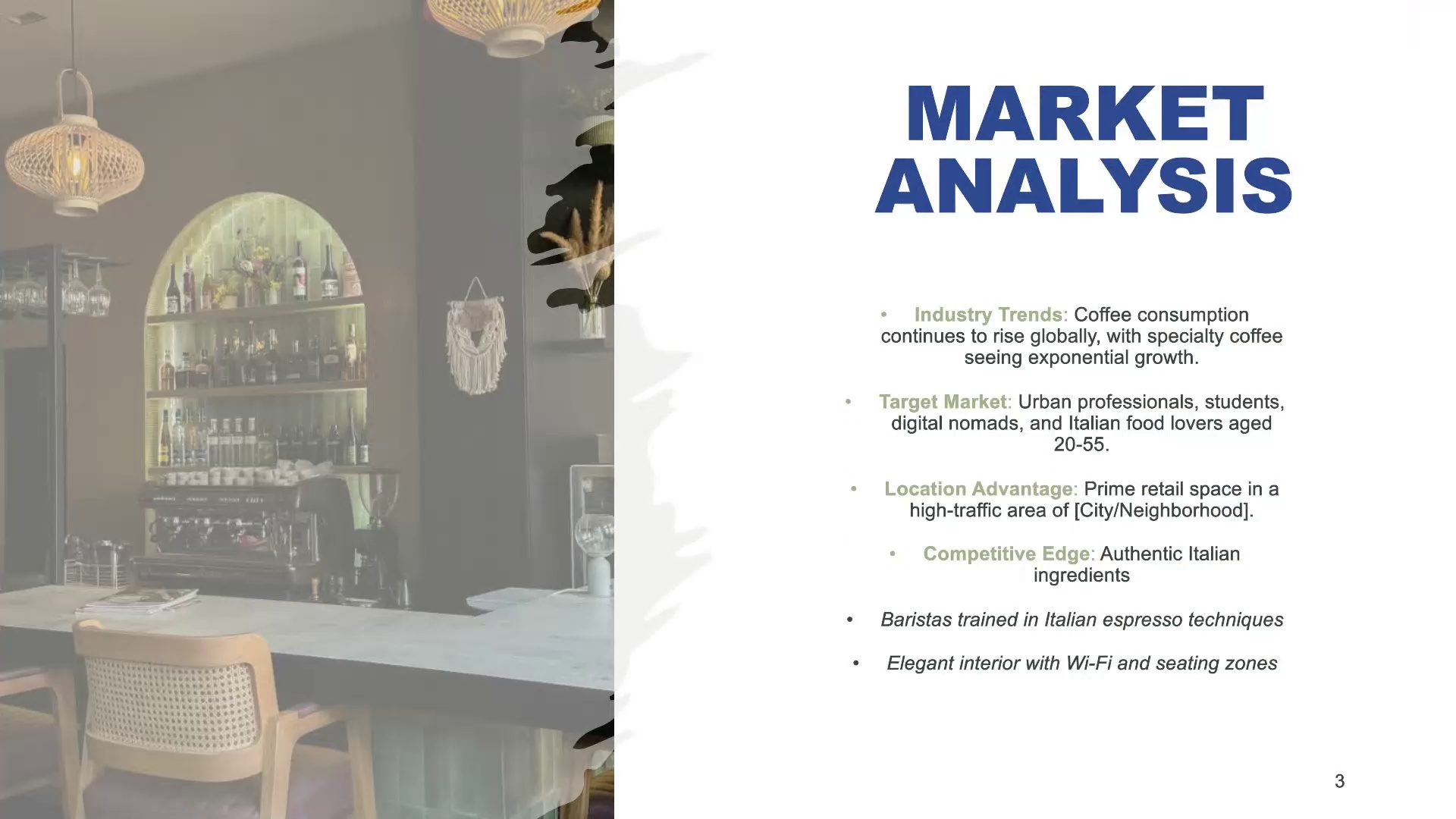 
key(ArrowRight)
 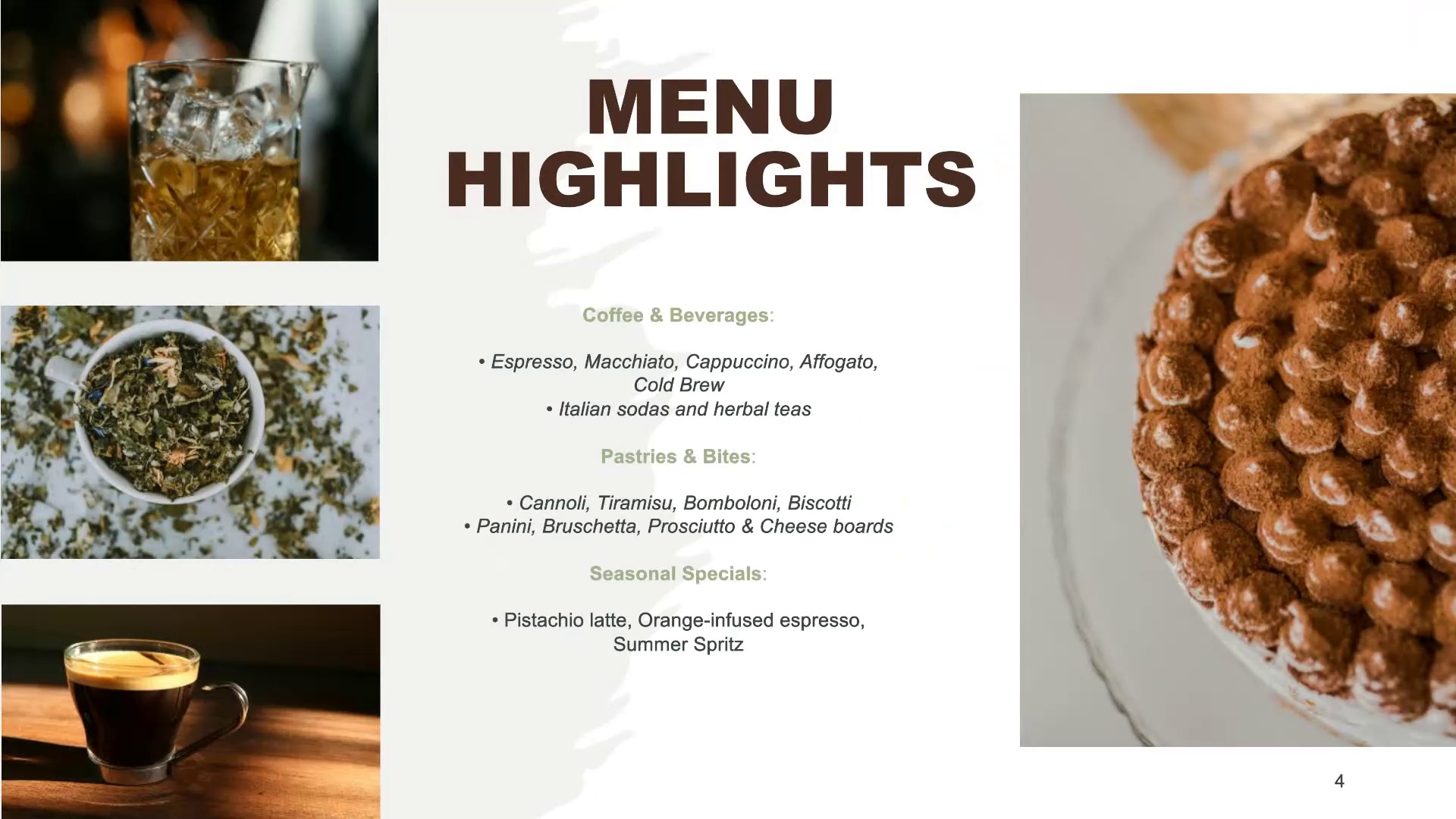 
key(ArrowRight)
 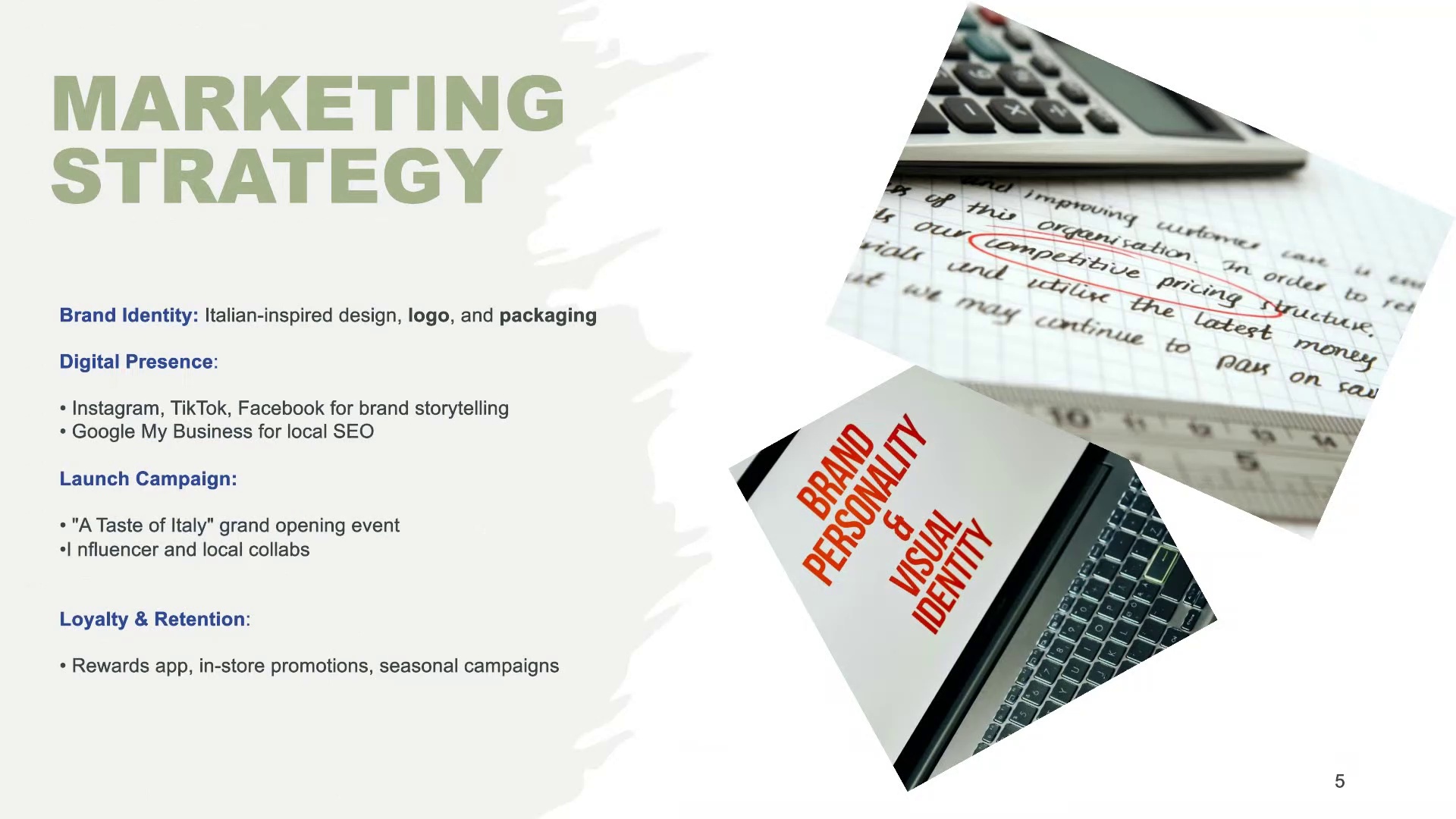 
key(ArrowRight)
 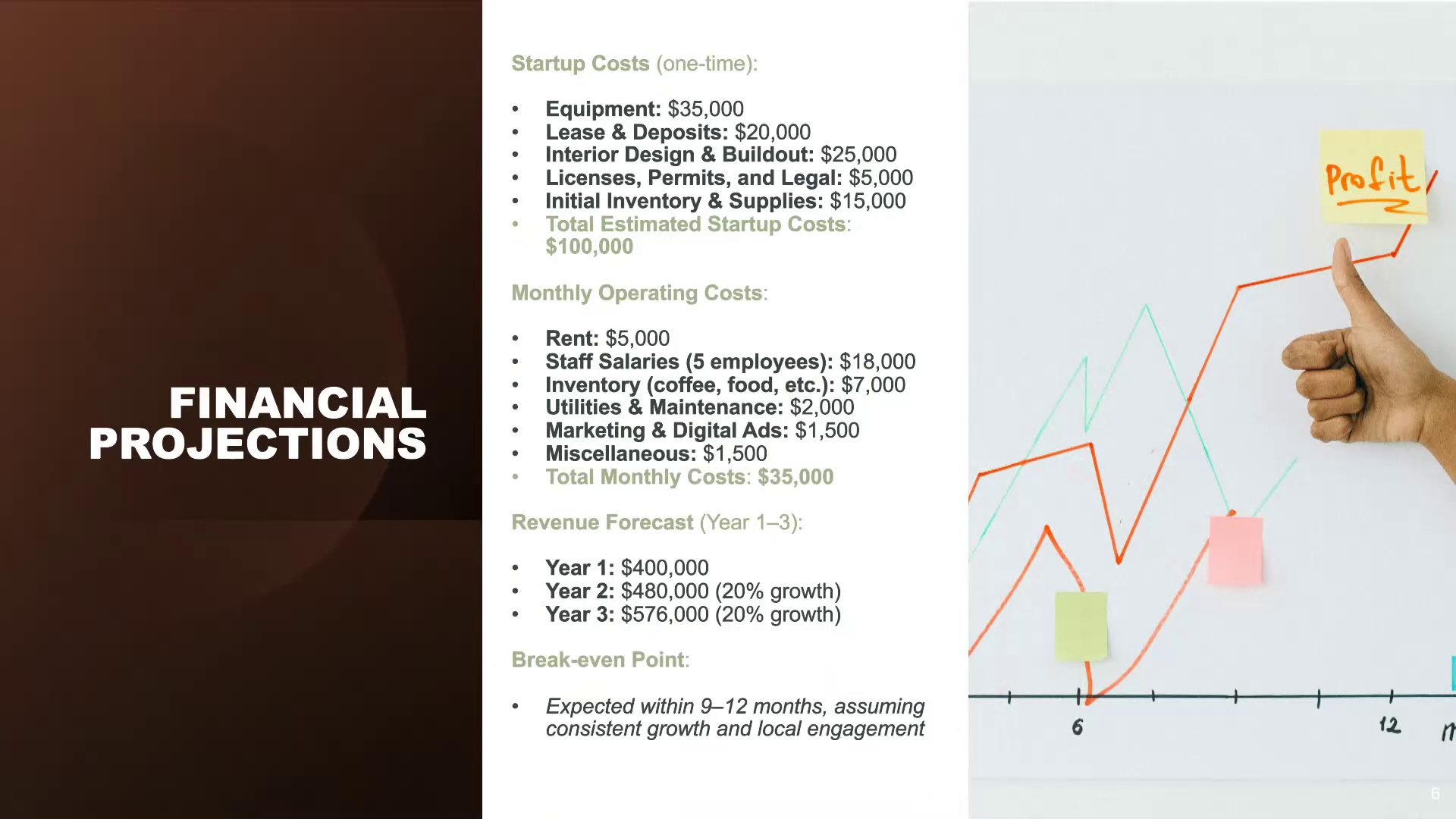 
key(ArrowRight)
 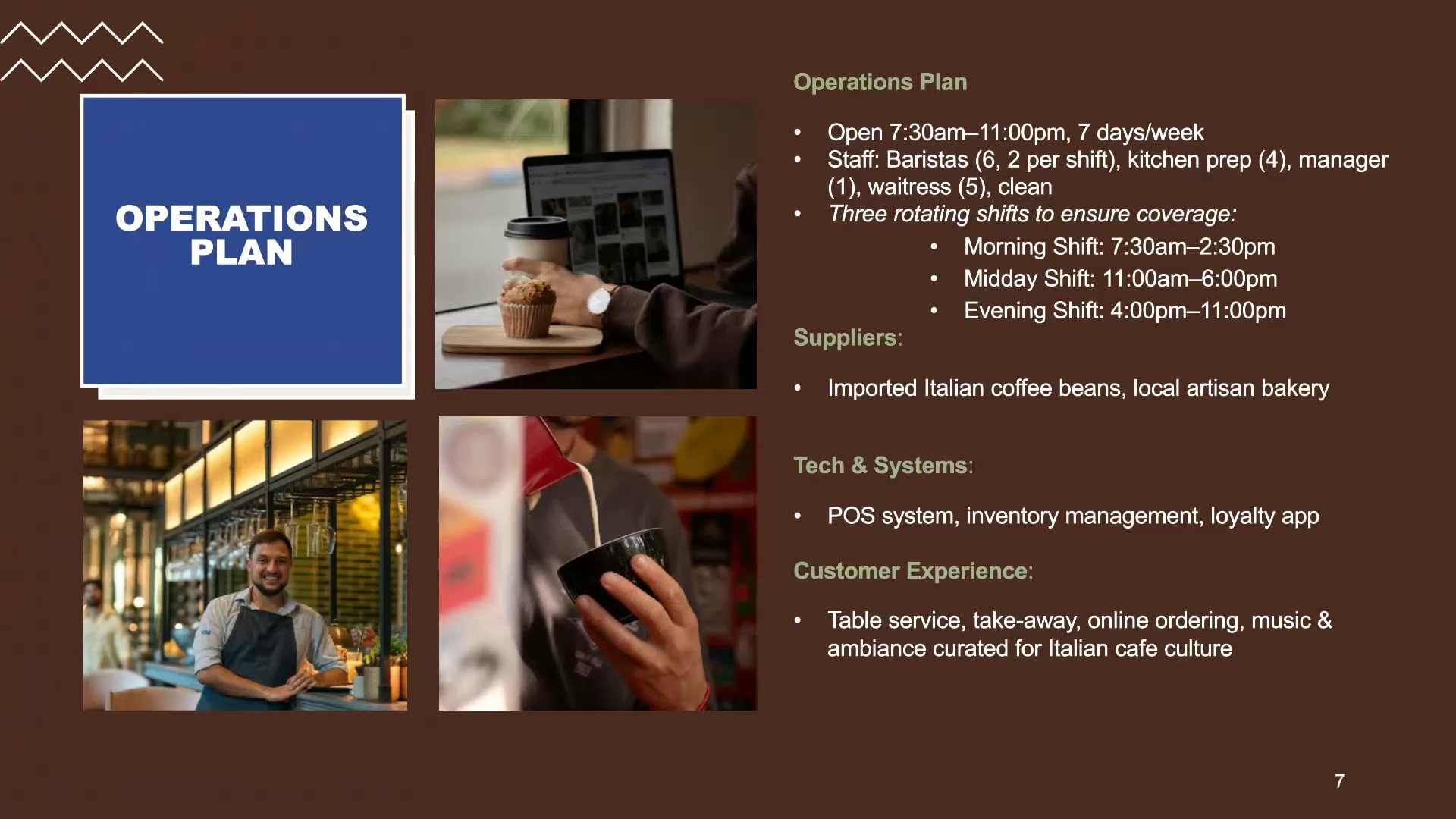 
key(ArrowRight)
 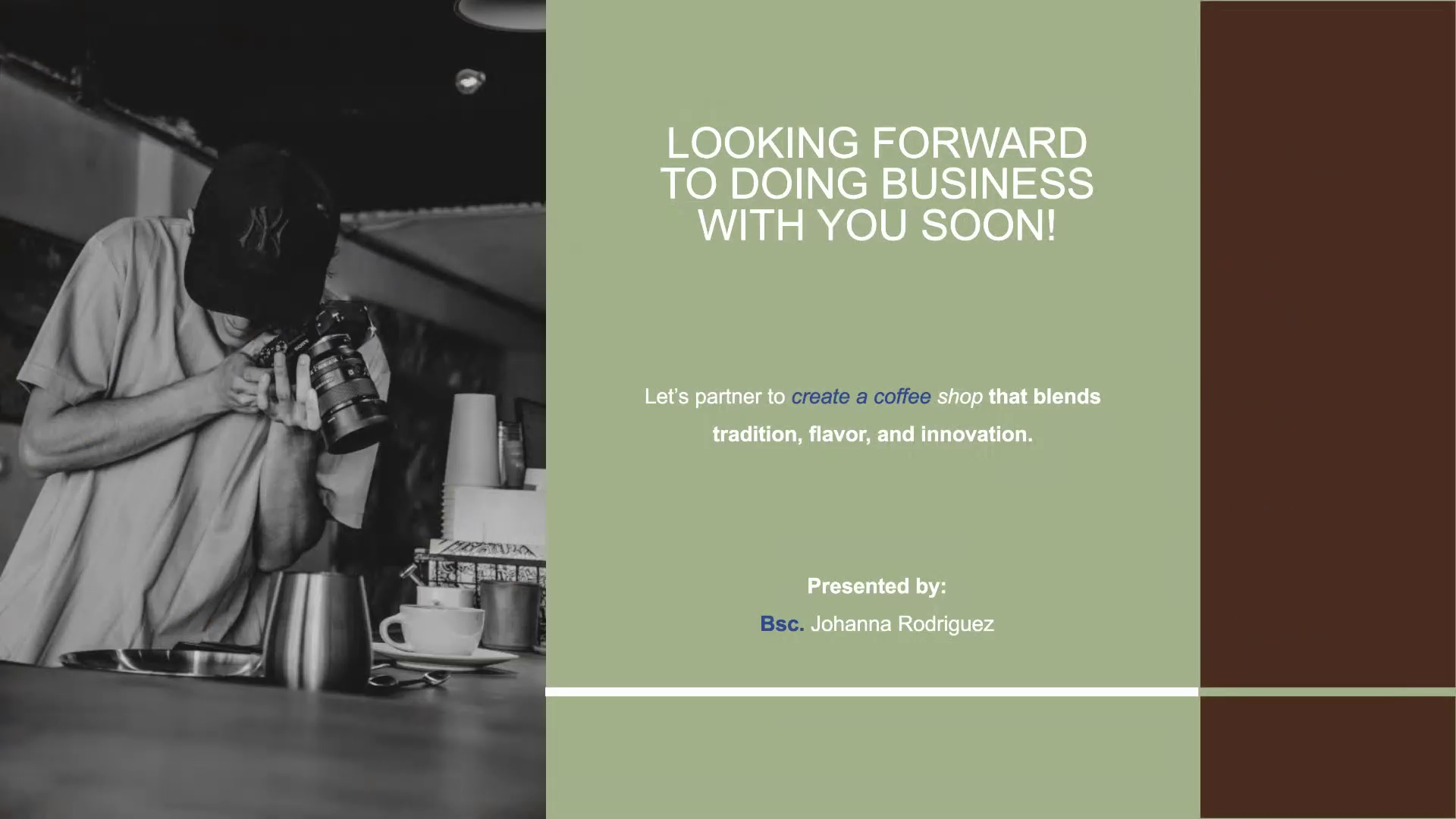 
key(Escape)
 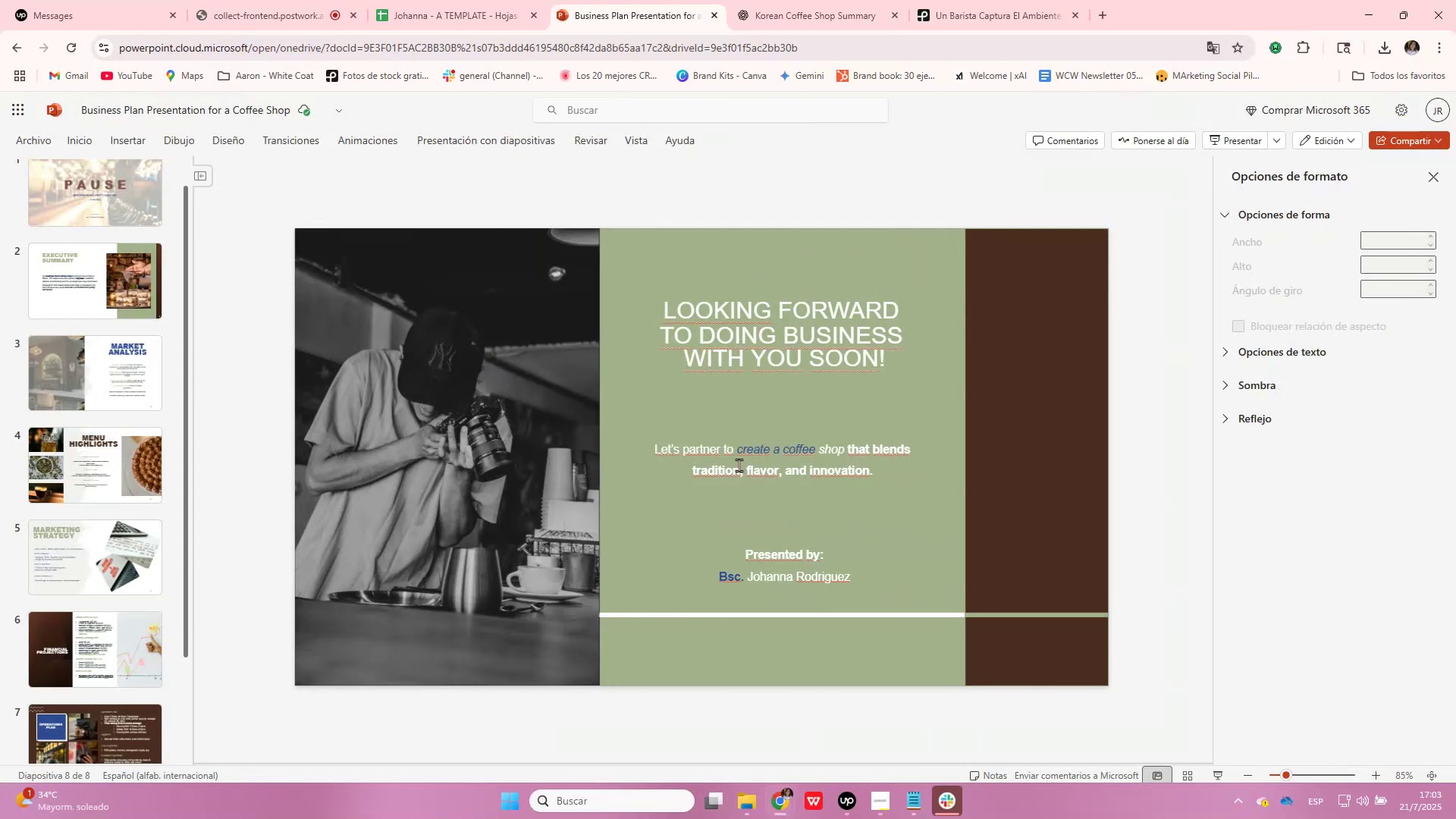 
left_click([755, 564])
 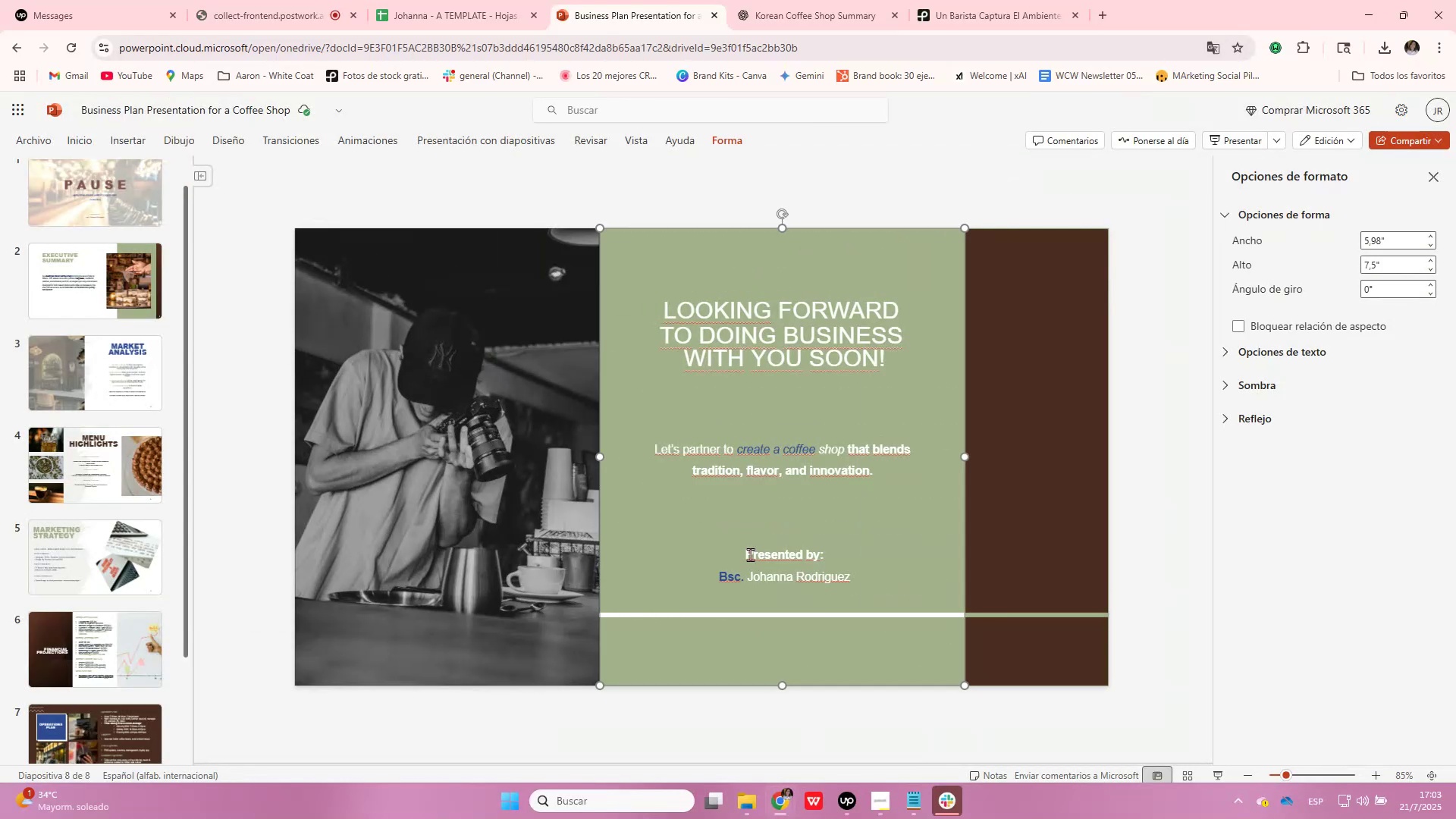 
left_click([751, 555])
 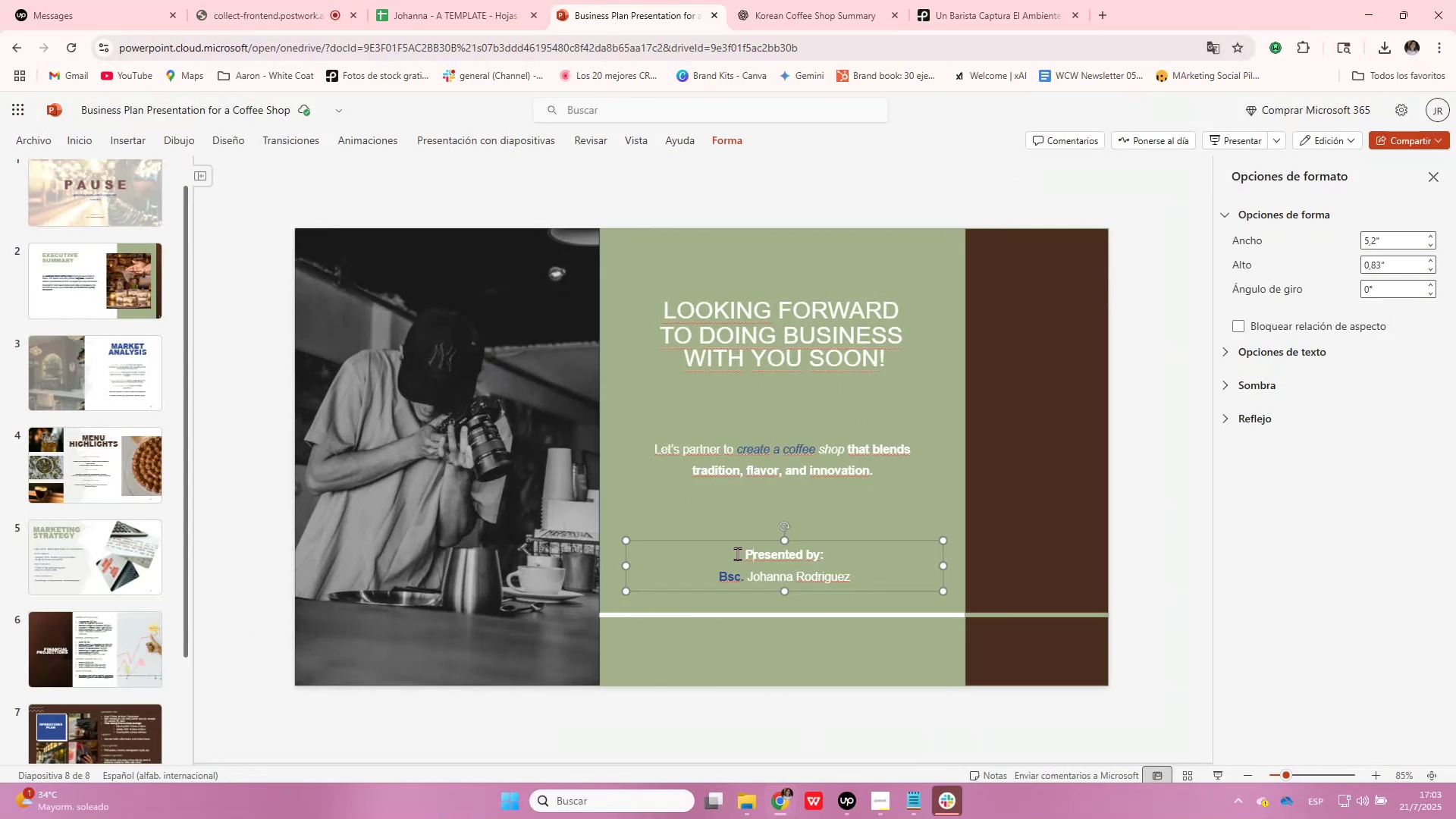 
left_click_drag(start_coordinate=[738, 554], to_coordinate=[865, 576])
 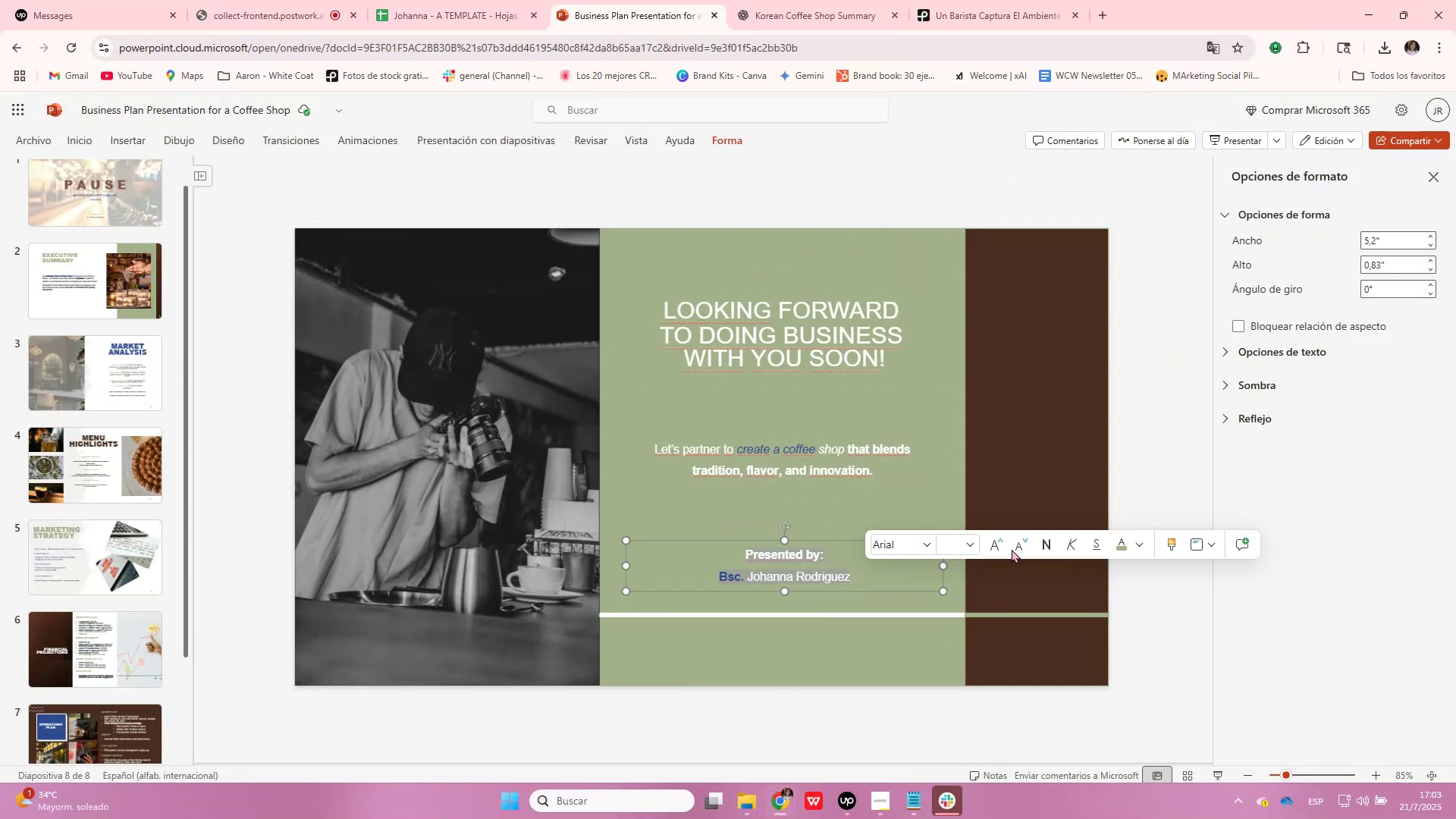 
left_click([1019, 544])
 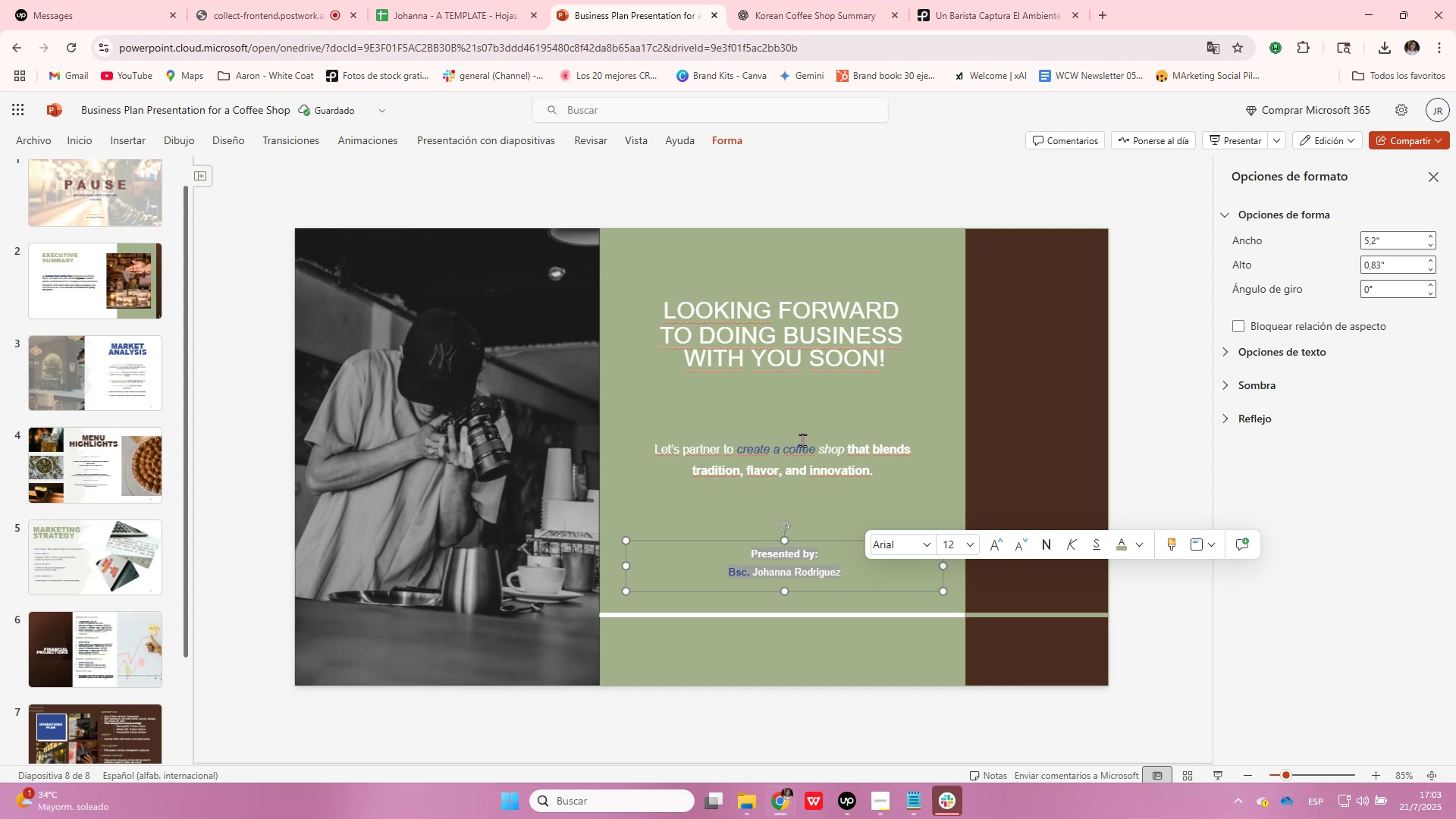 
left_click([785, 447])
 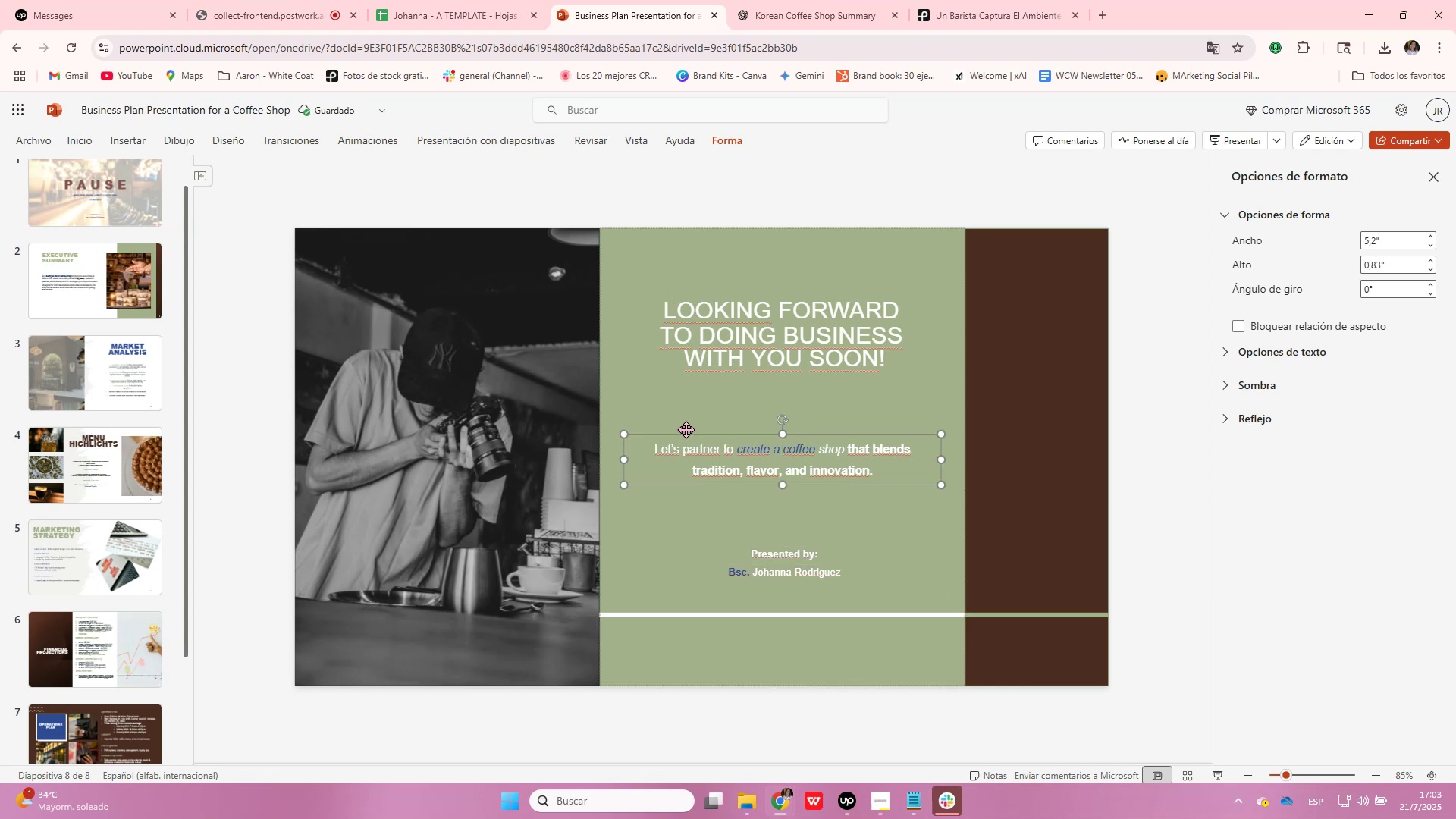 
left_click([670, 444])
 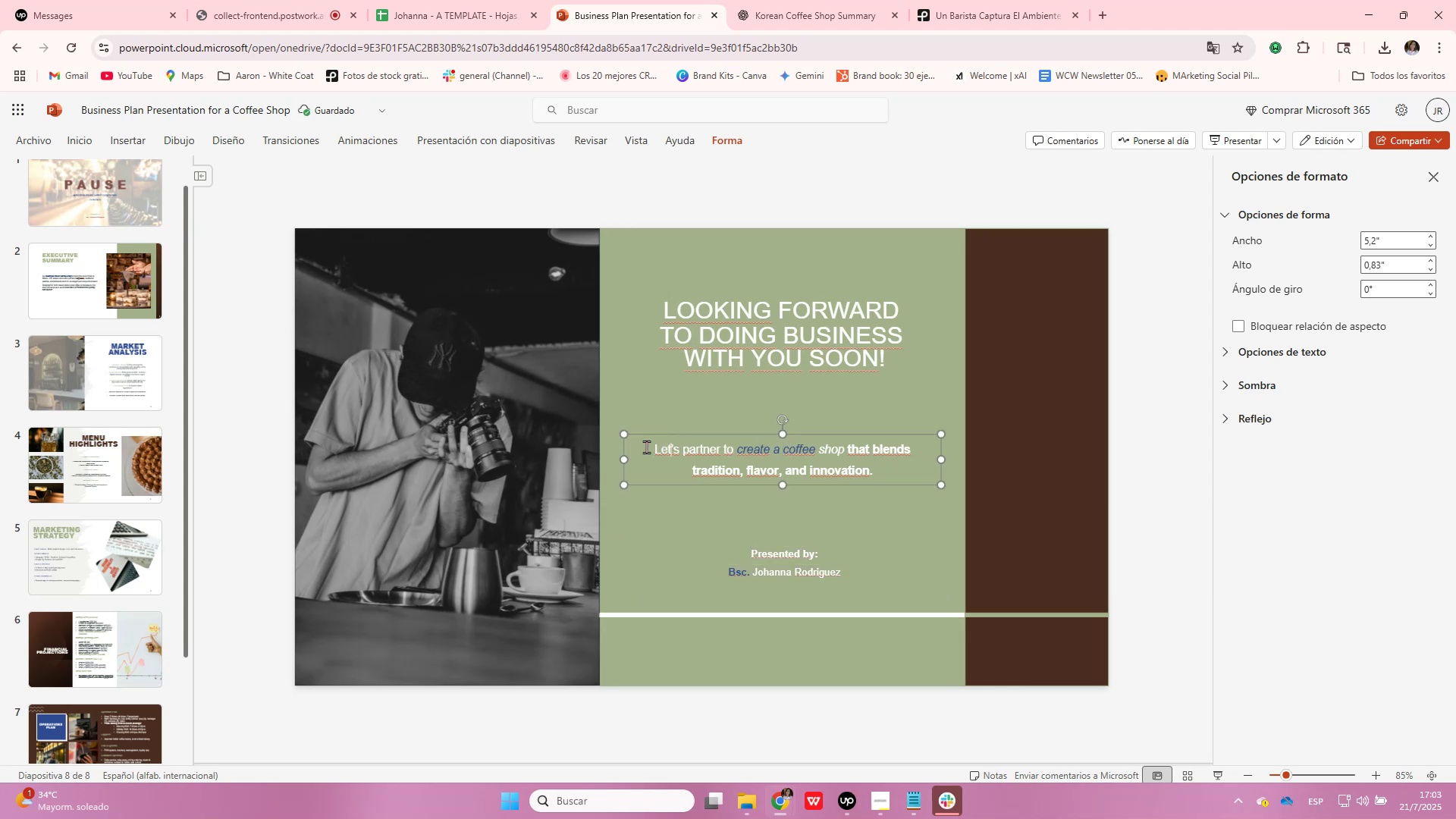 
left_click_drag(start_coordinate=[641, 449], to_coordinate=[899, 471])
 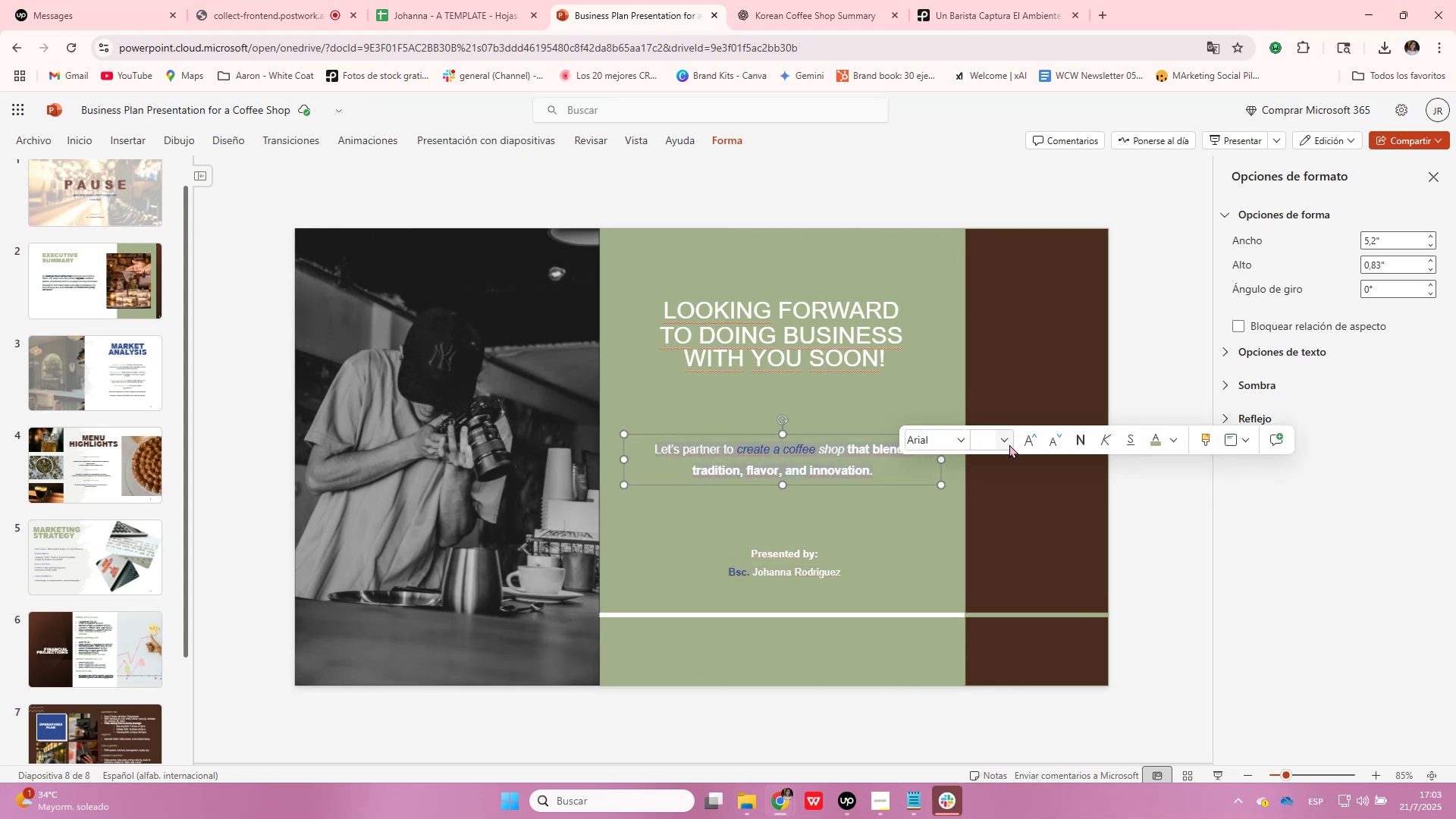 
left_click([999, 445])
 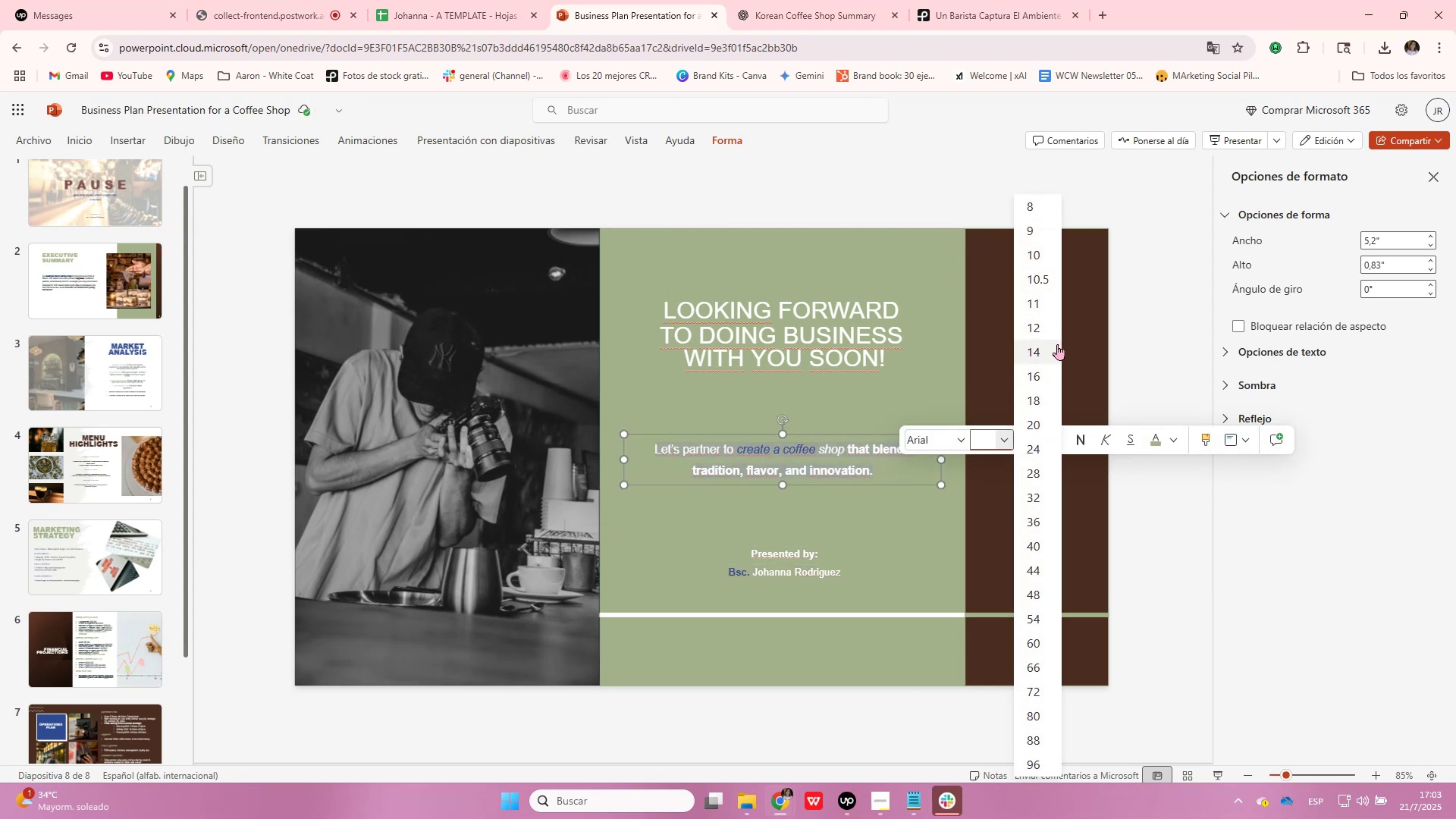 
left_click([1042, 351])
 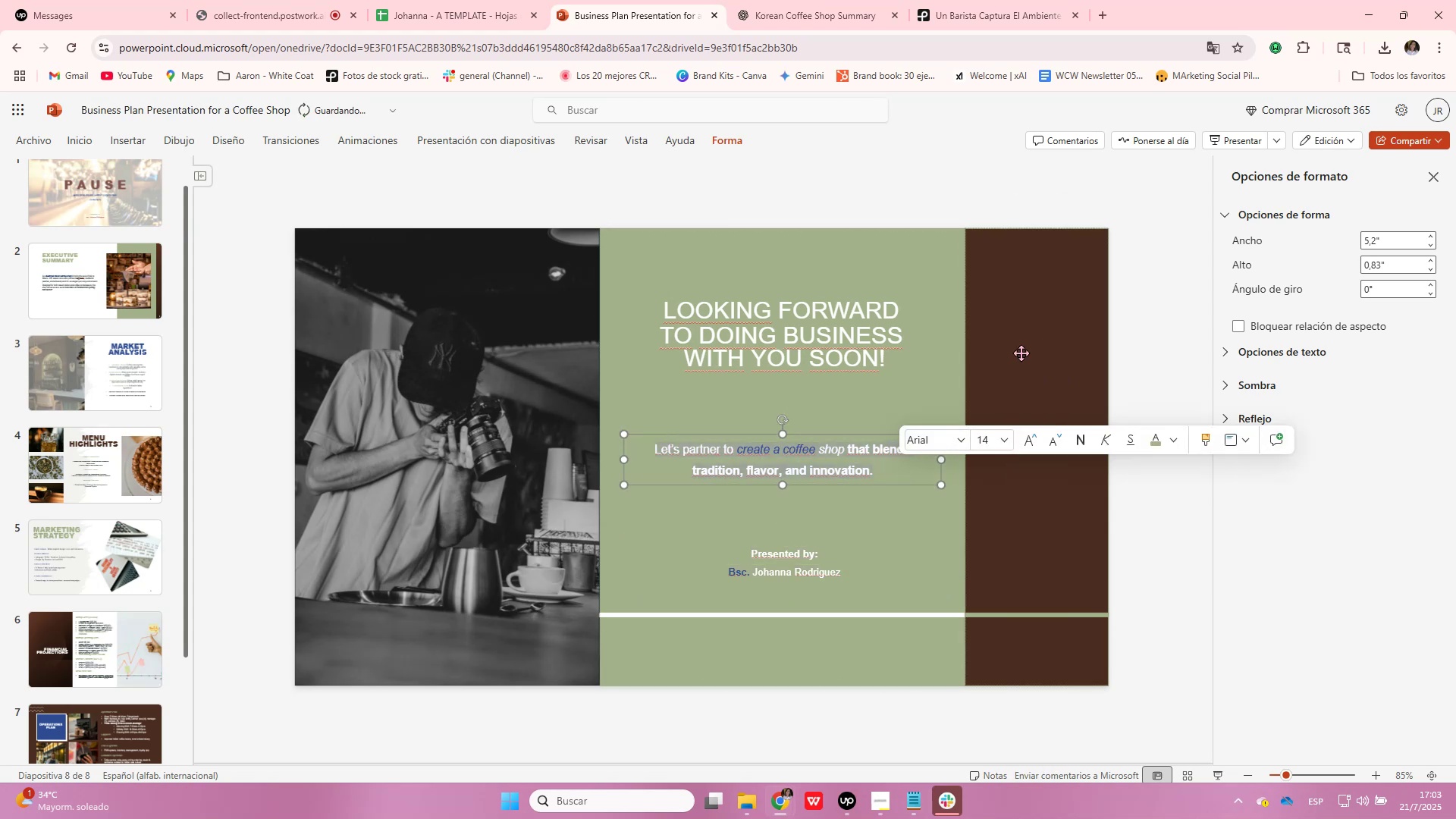 
left_click([912, 360])
 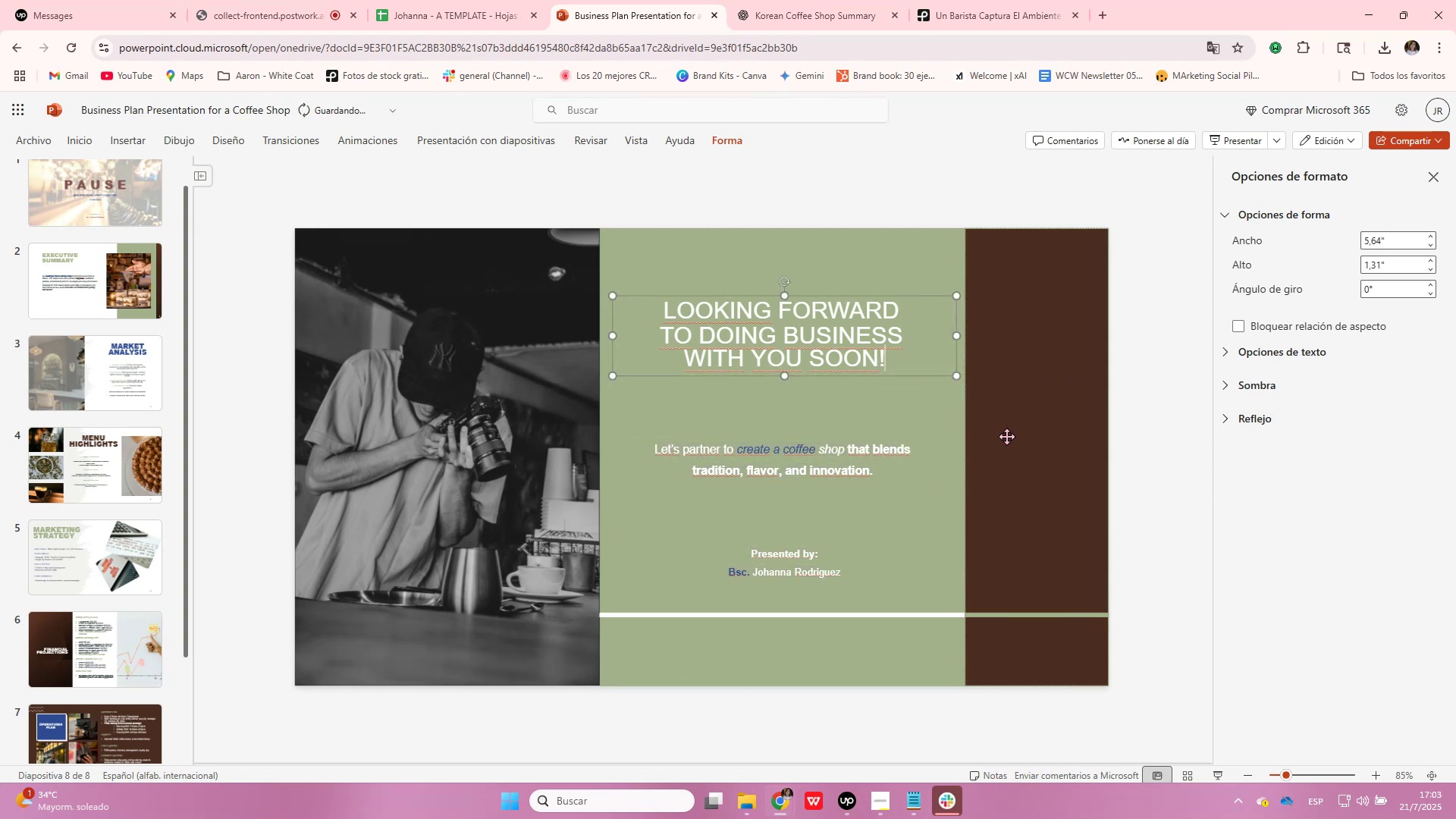 
left_click([1009, 439])
 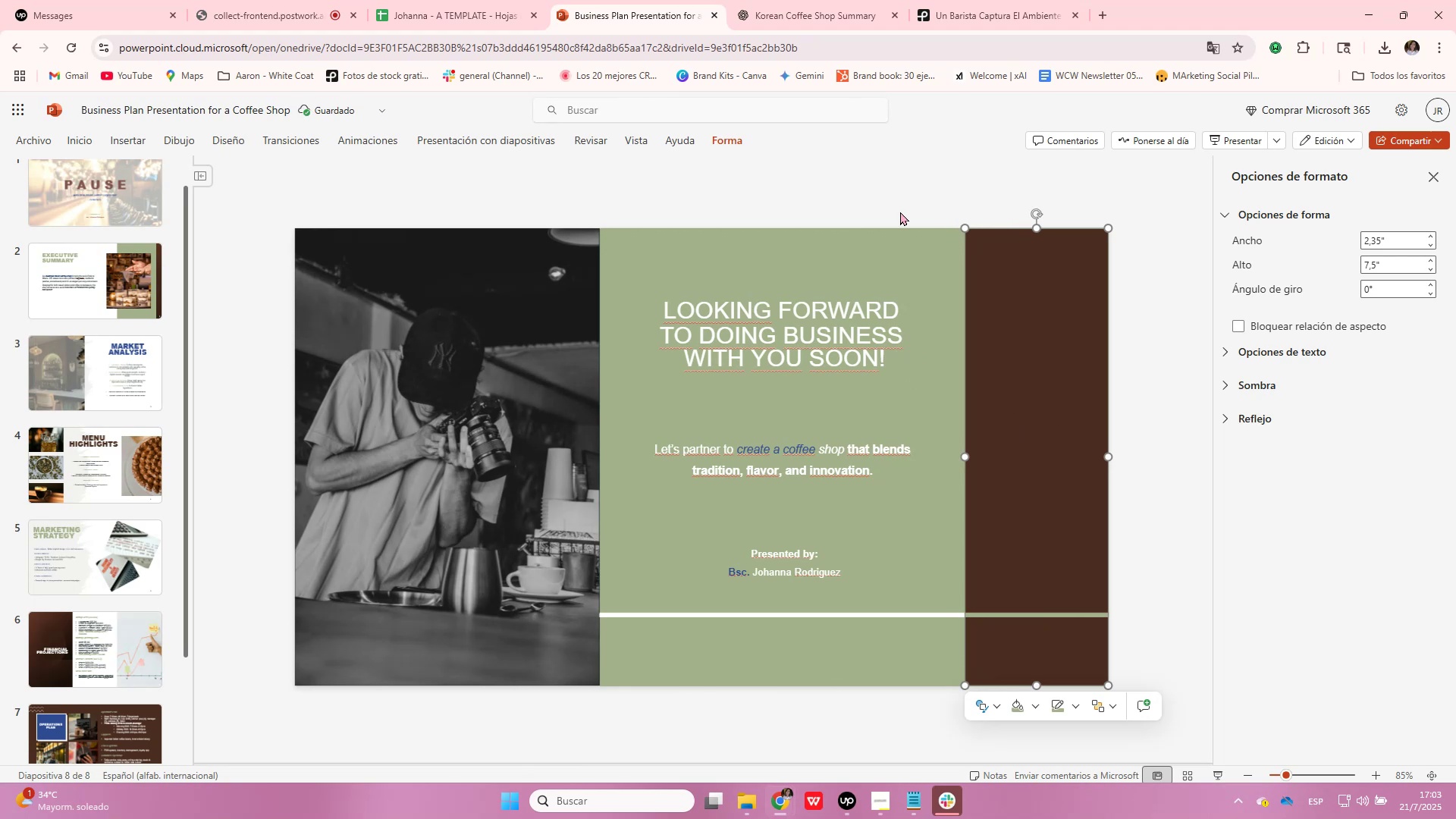 
left_click([261, 0])
 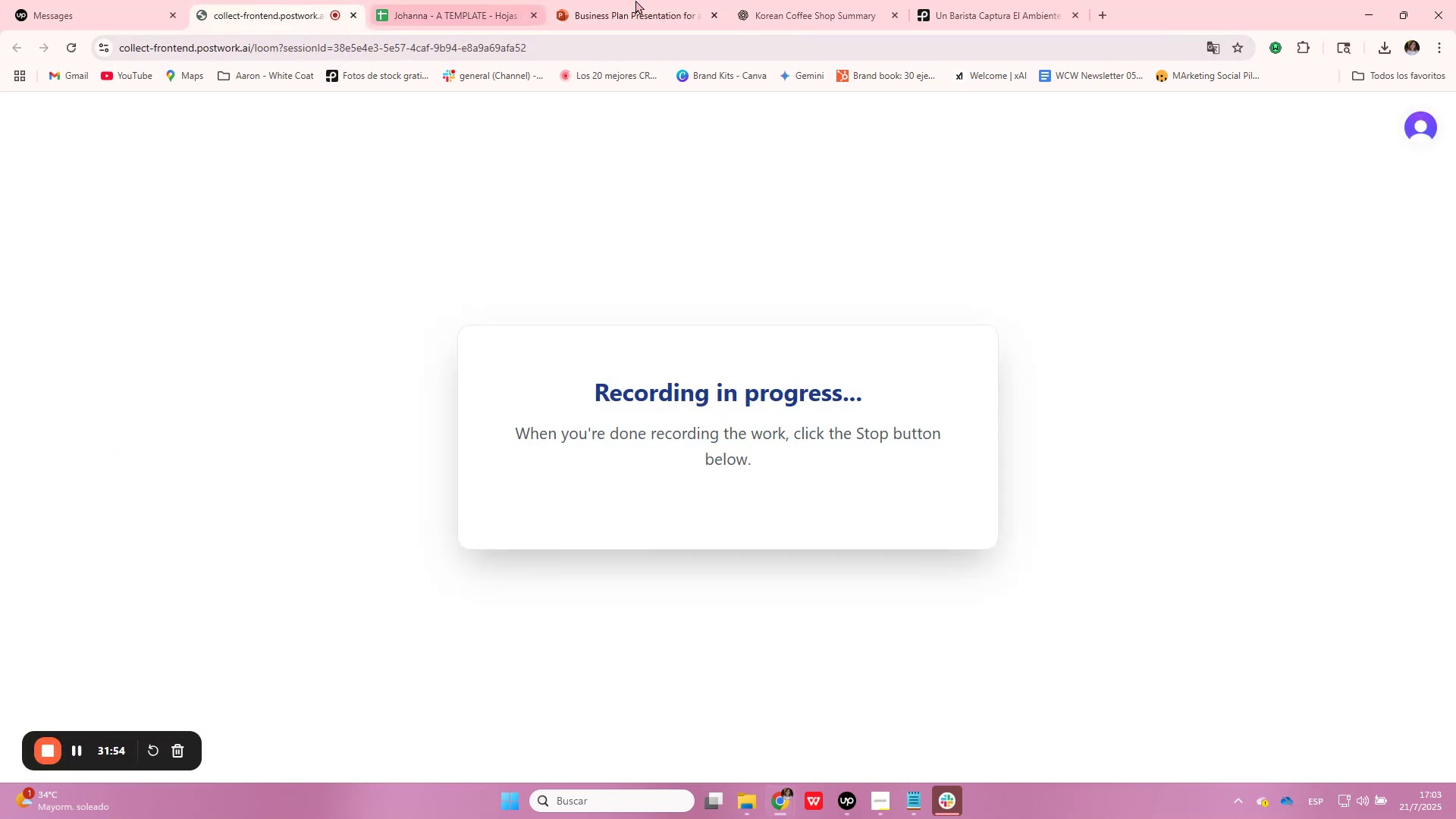 
left_click([661, 0])
 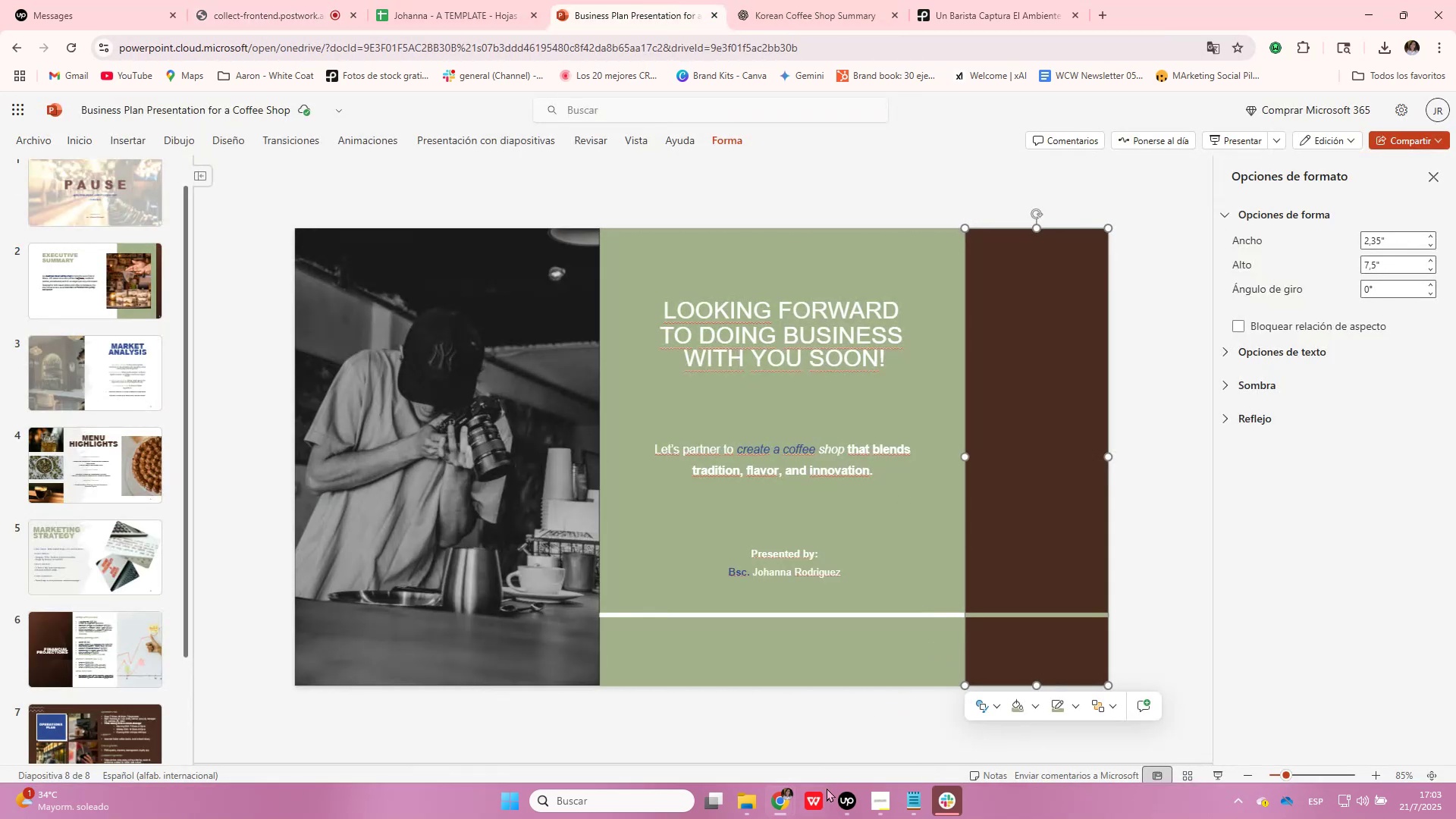 
left_click([849, 799])
 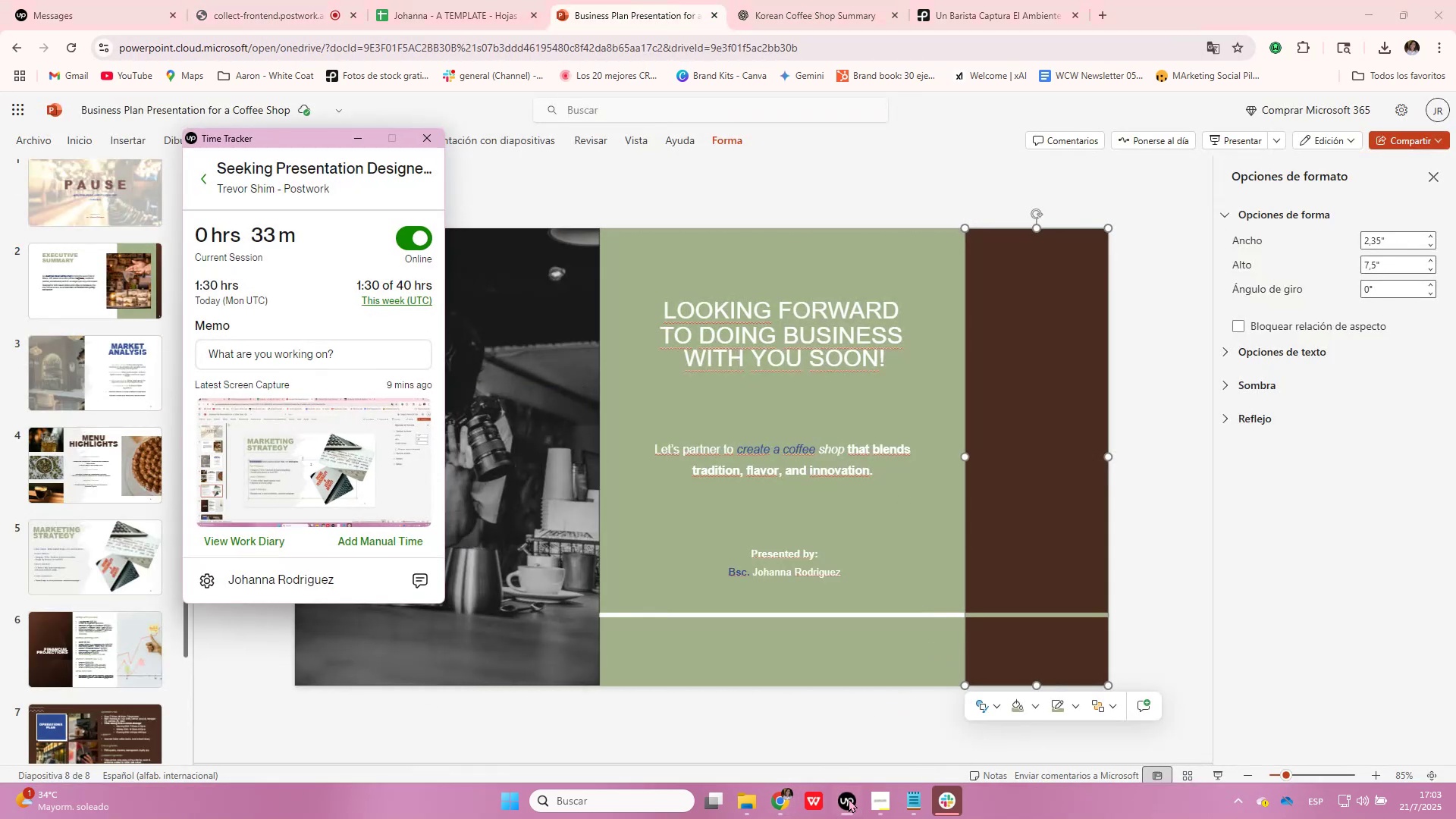 
left_click([849, 799])
 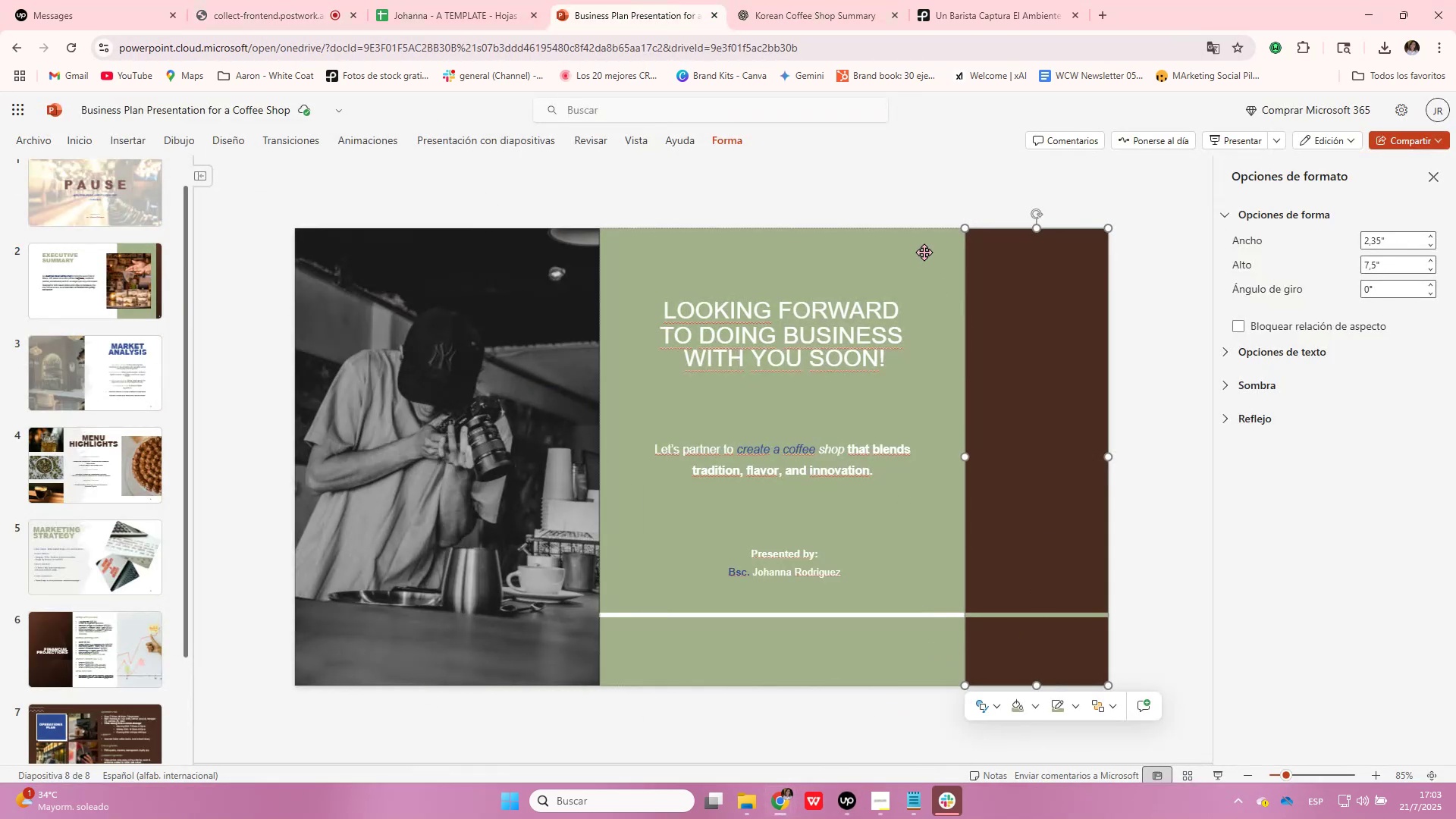 
left_click([987, 190])
 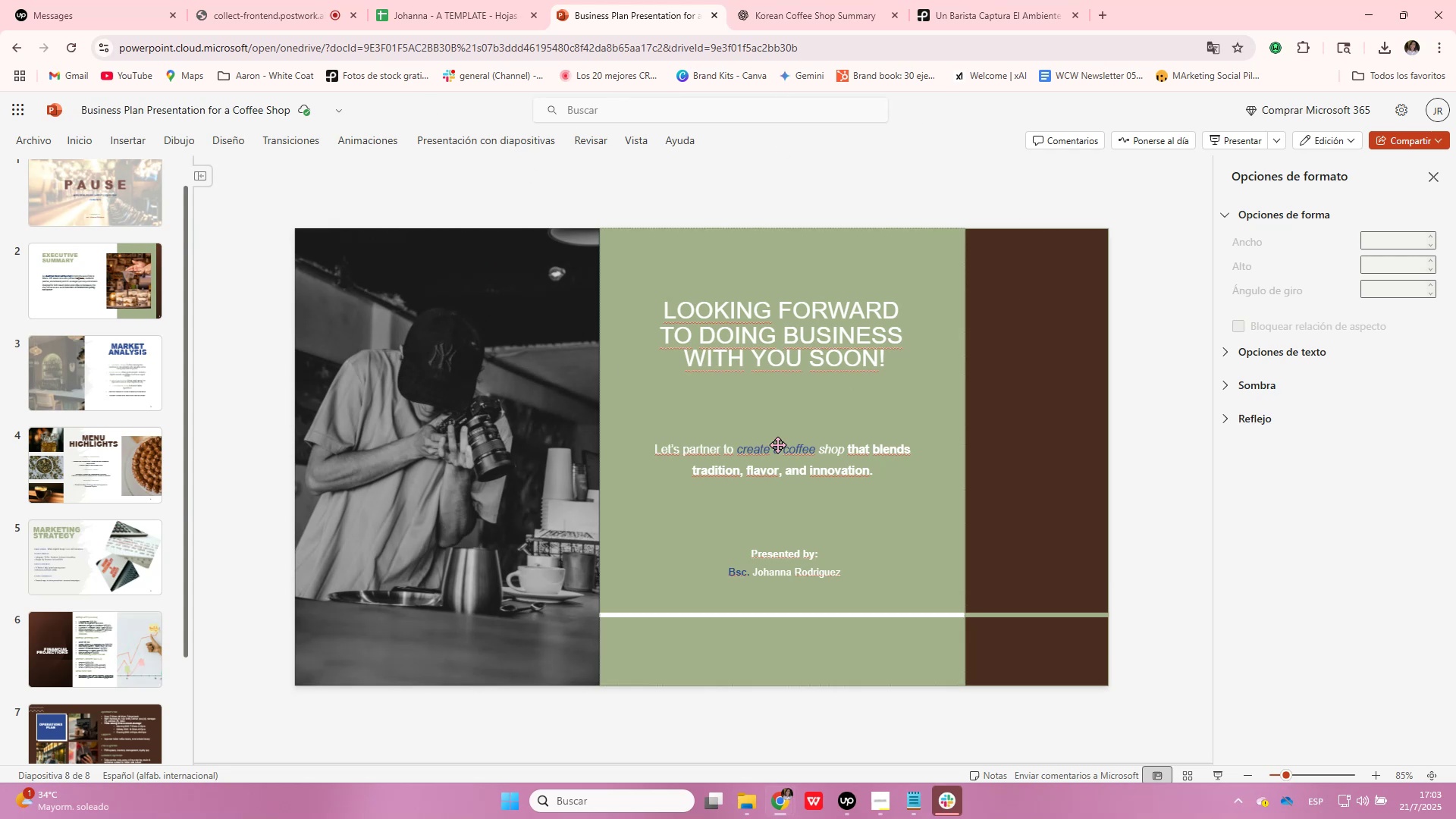 
scroll: coordinate [99, 384], scroll_direction: up, amount: 8.0
 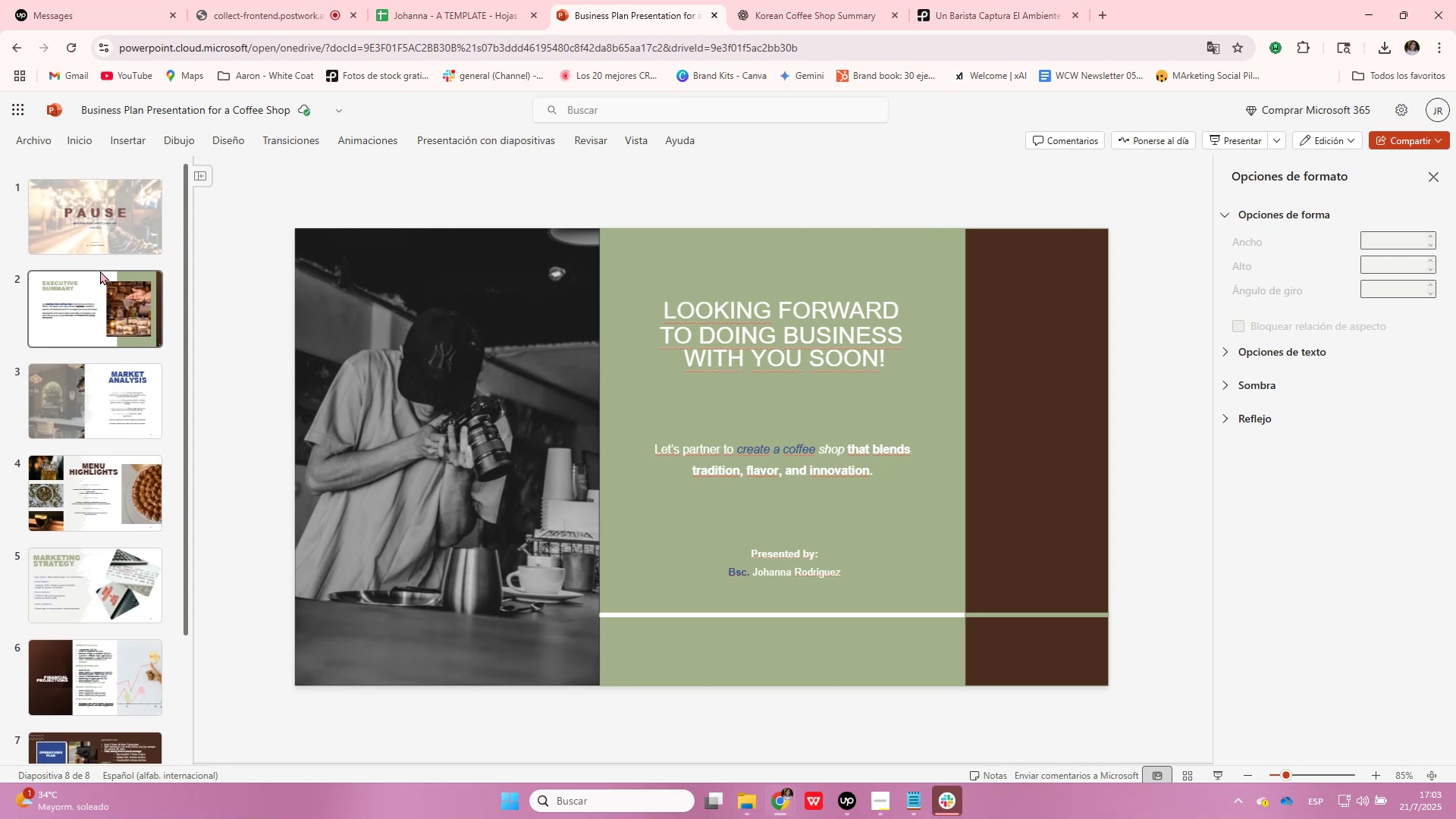 
left_click([100, 255])
 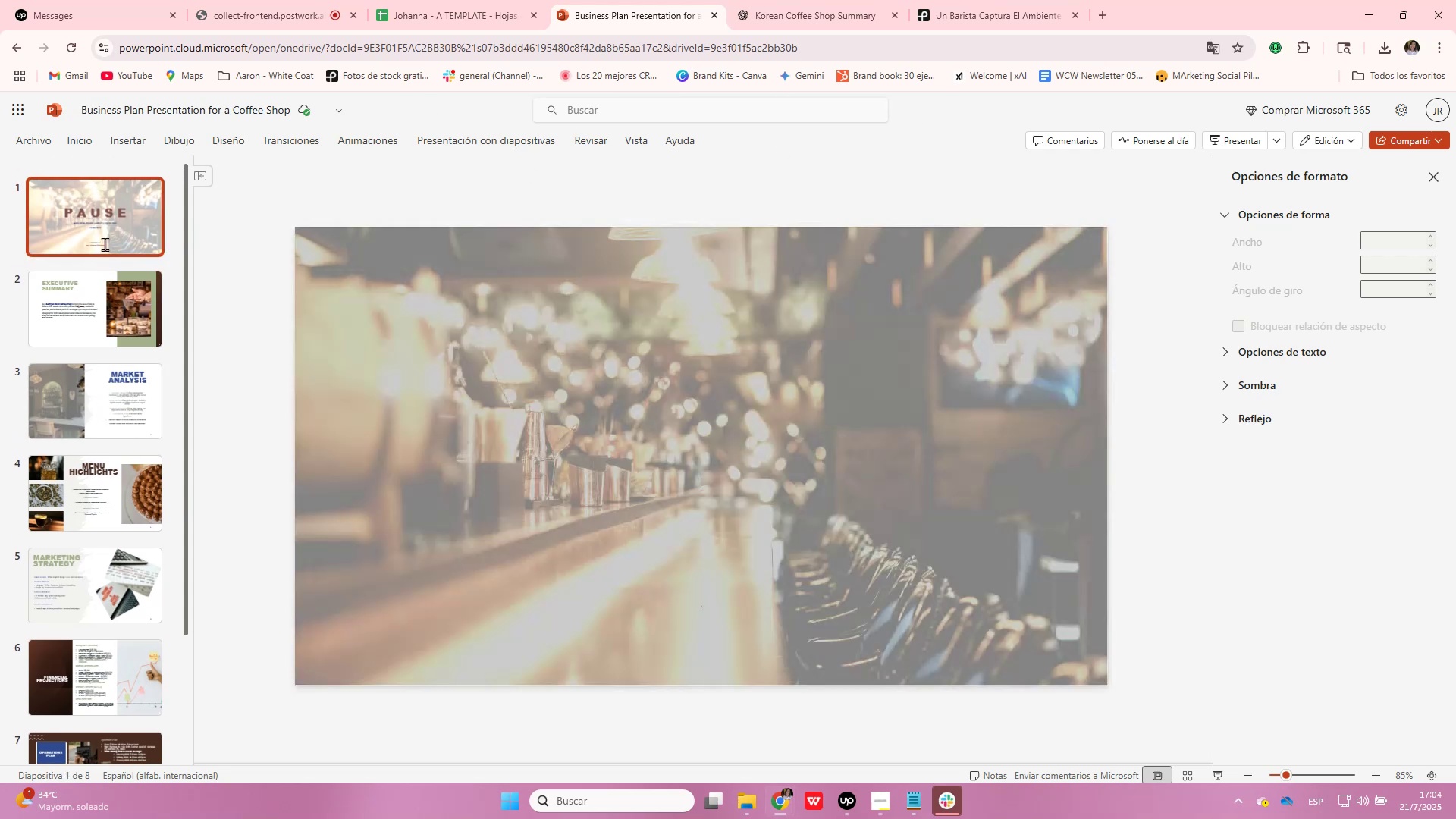 
left_click([118, 220])
 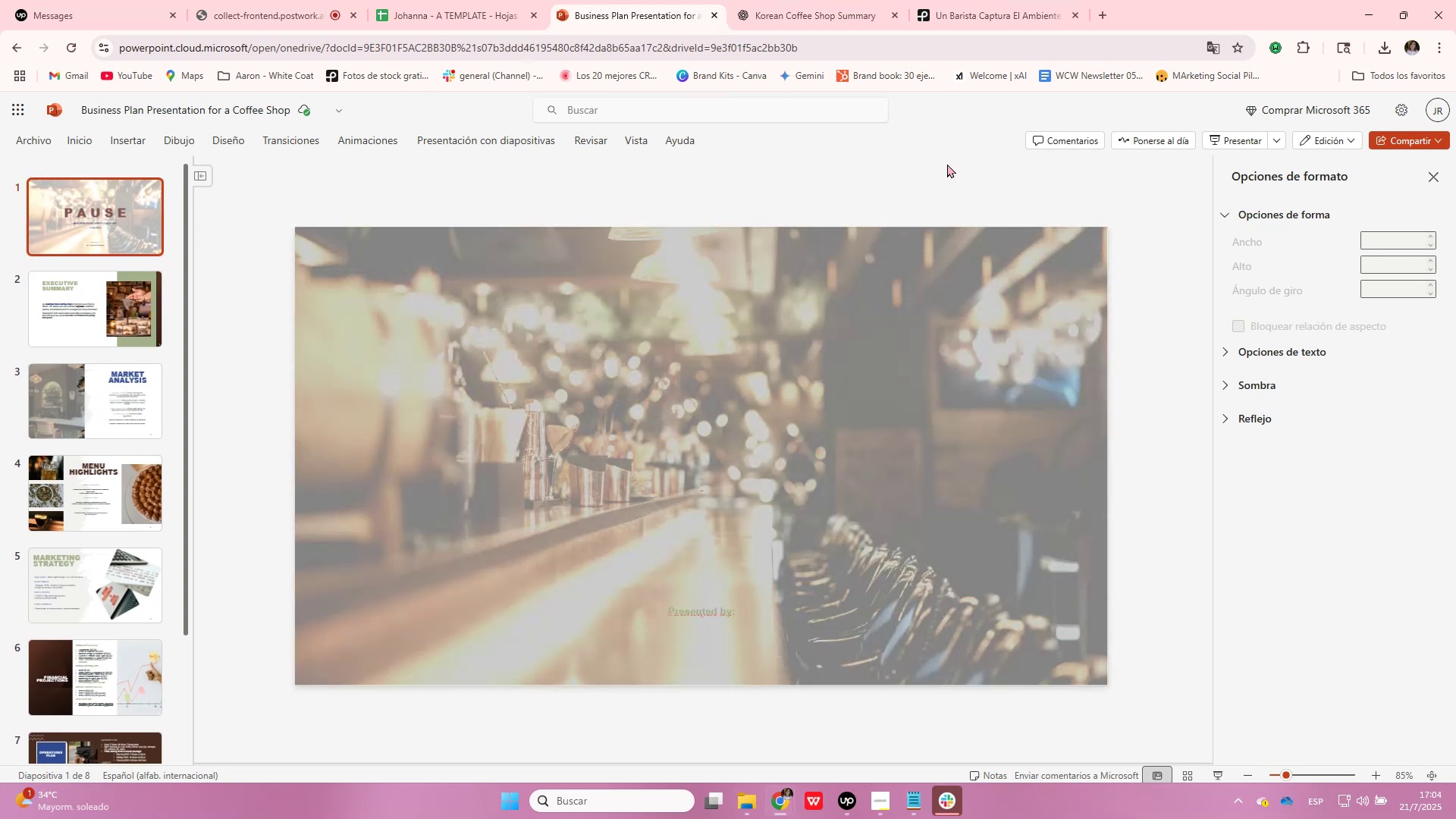 
left_click([957, 162])
 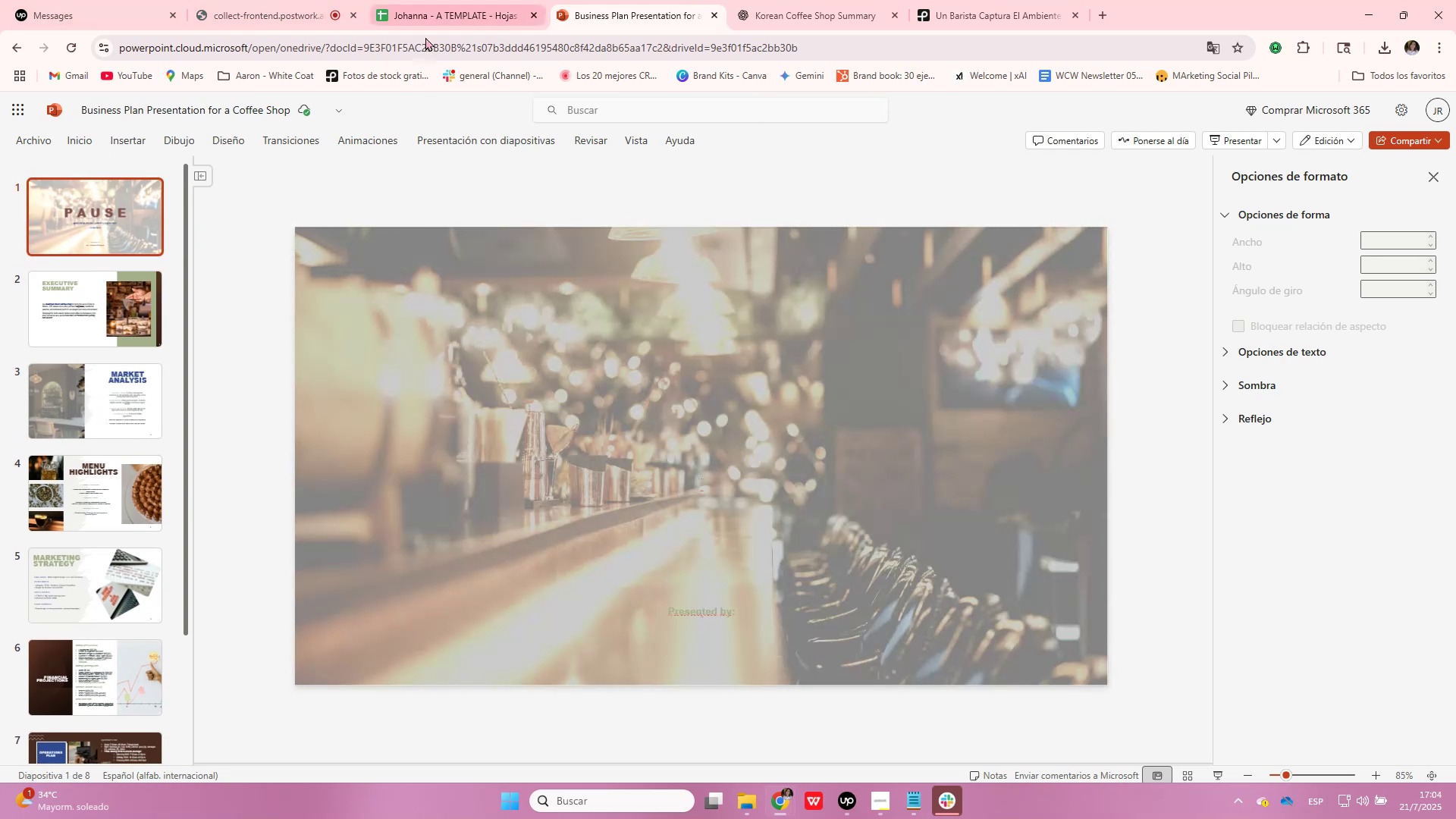 
left_click([271, 0])
 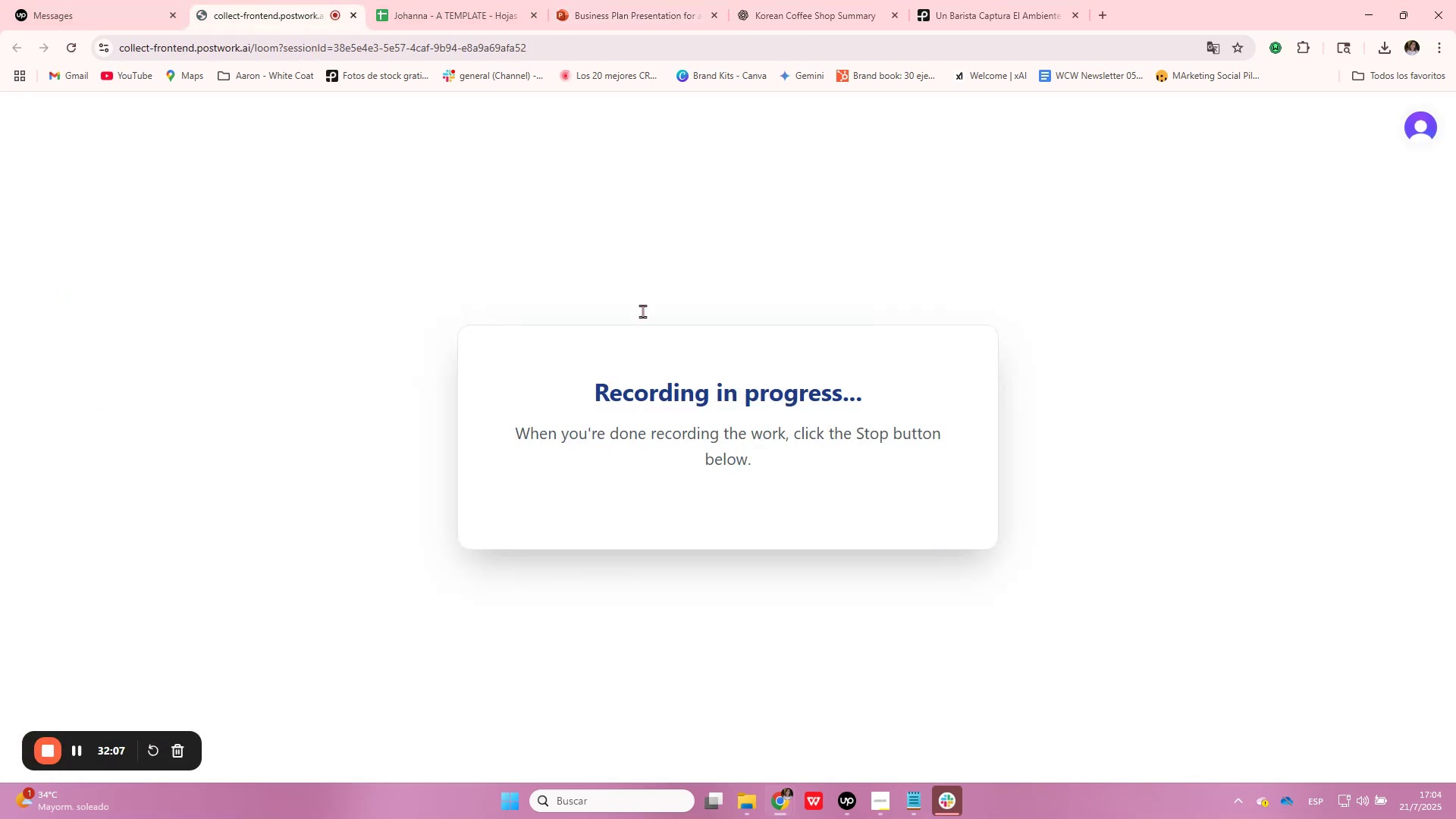 
left_click([400, 0])
 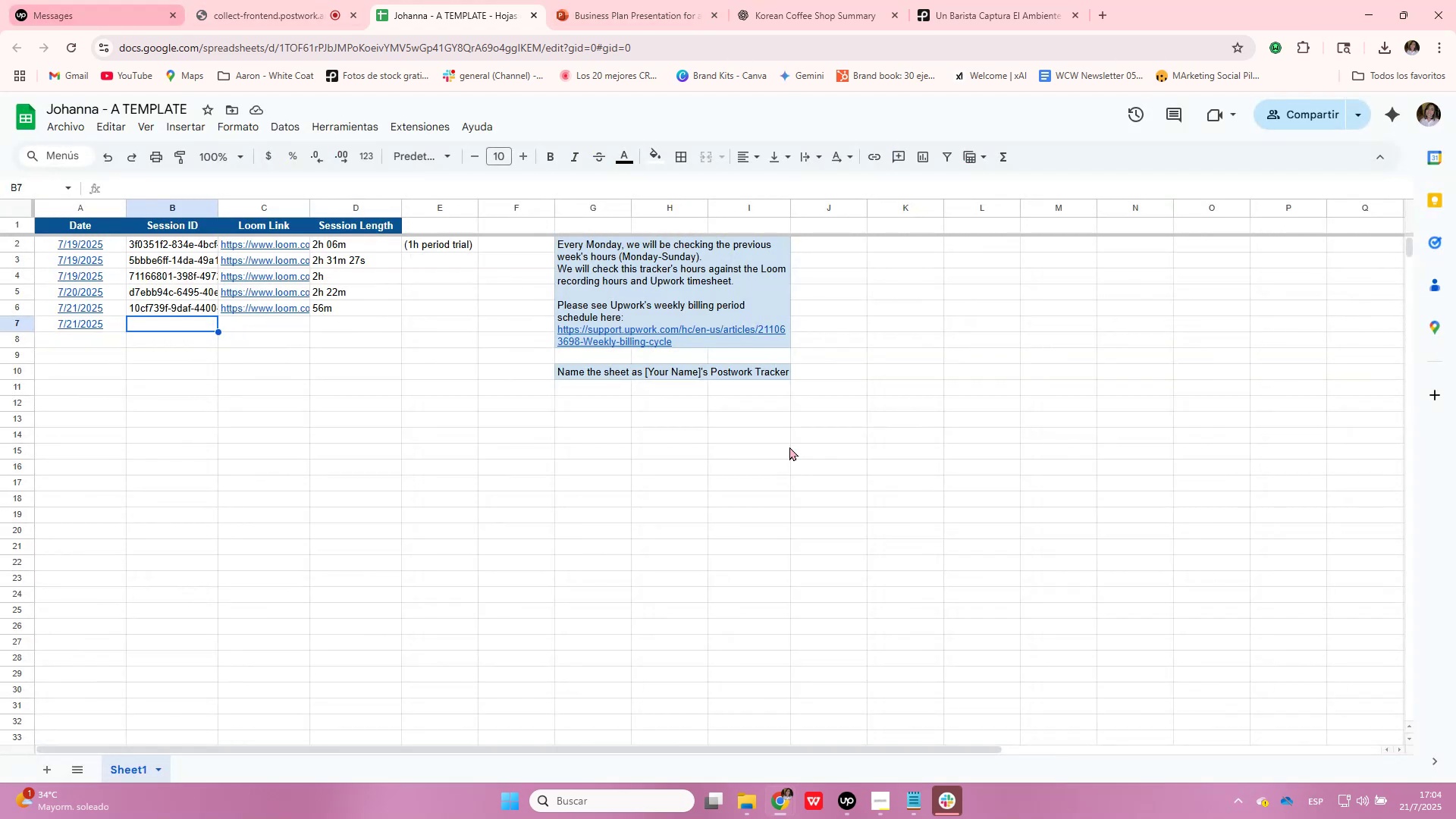 